 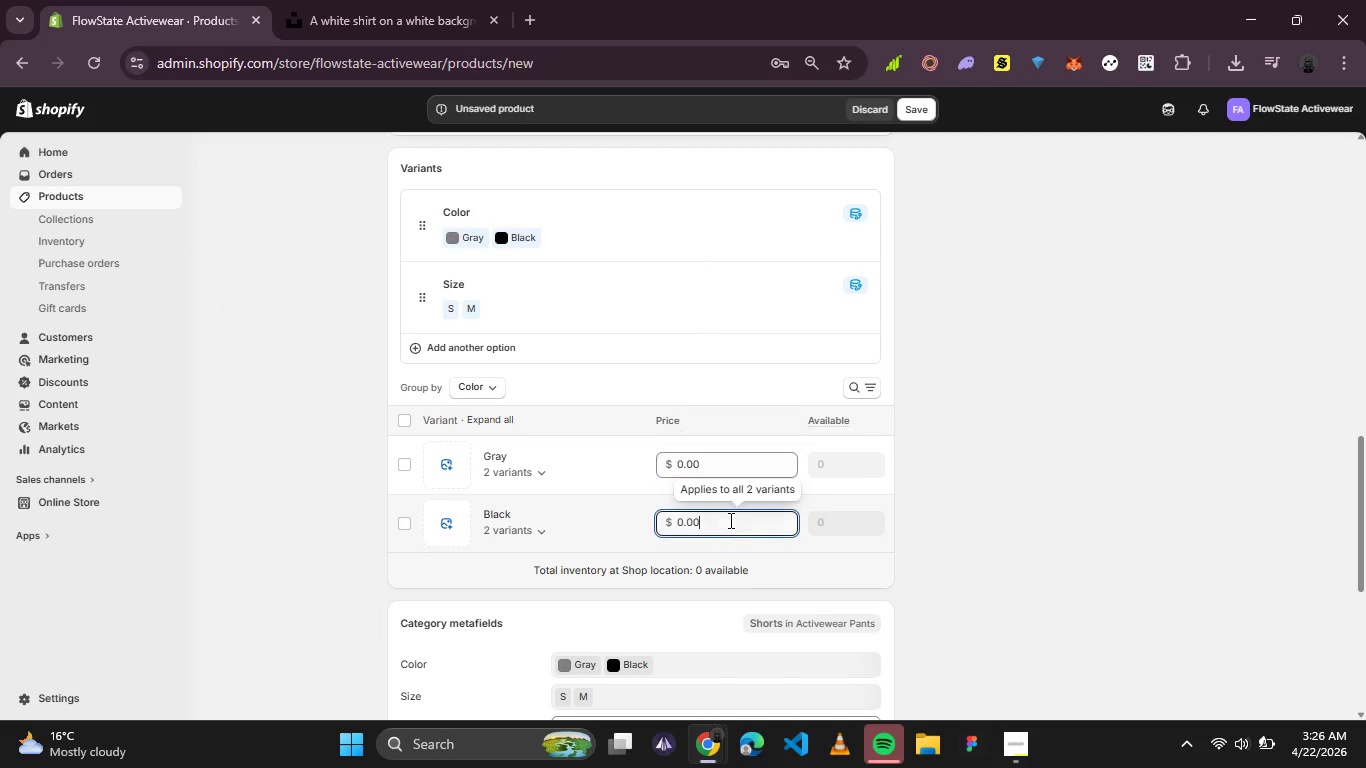 
left_click_drag(start_coordinate=[727, 520], to_coordinate=[589, 518])
 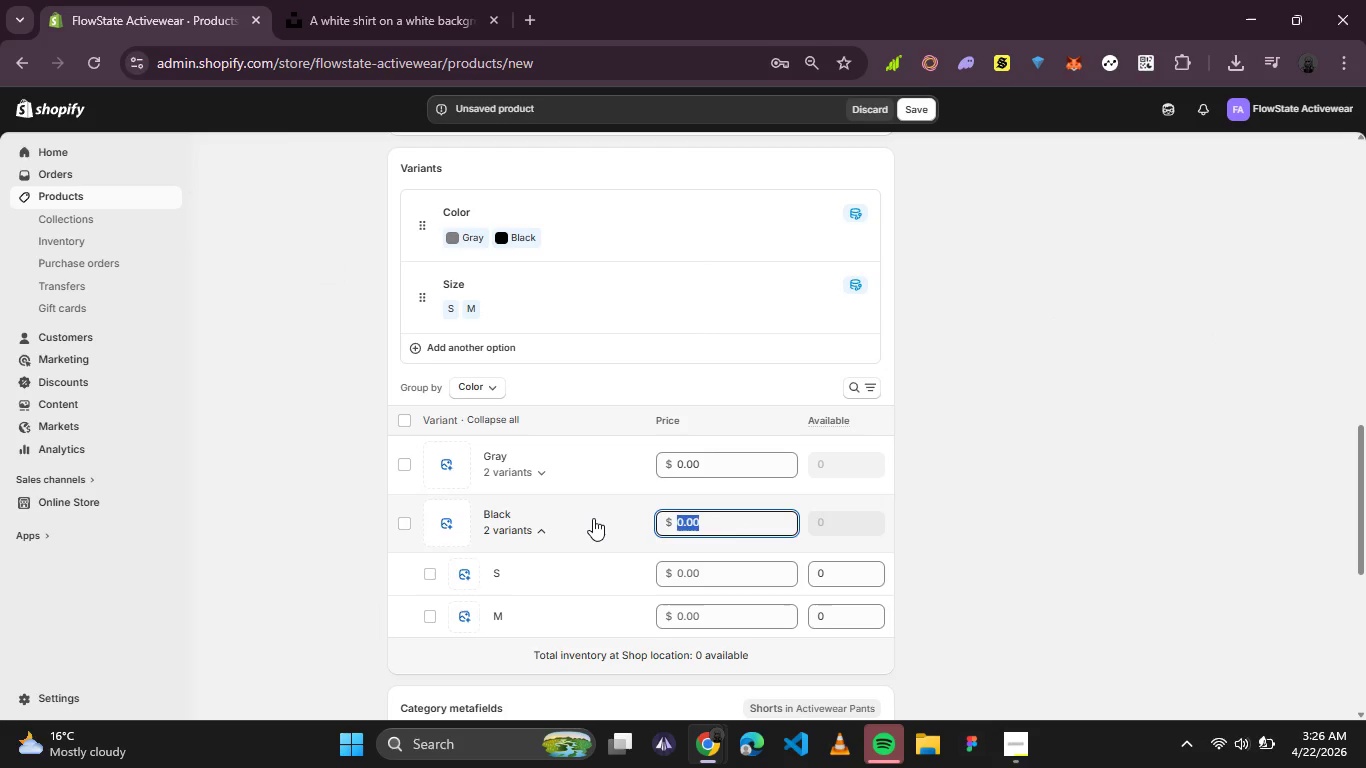 
type(42)
 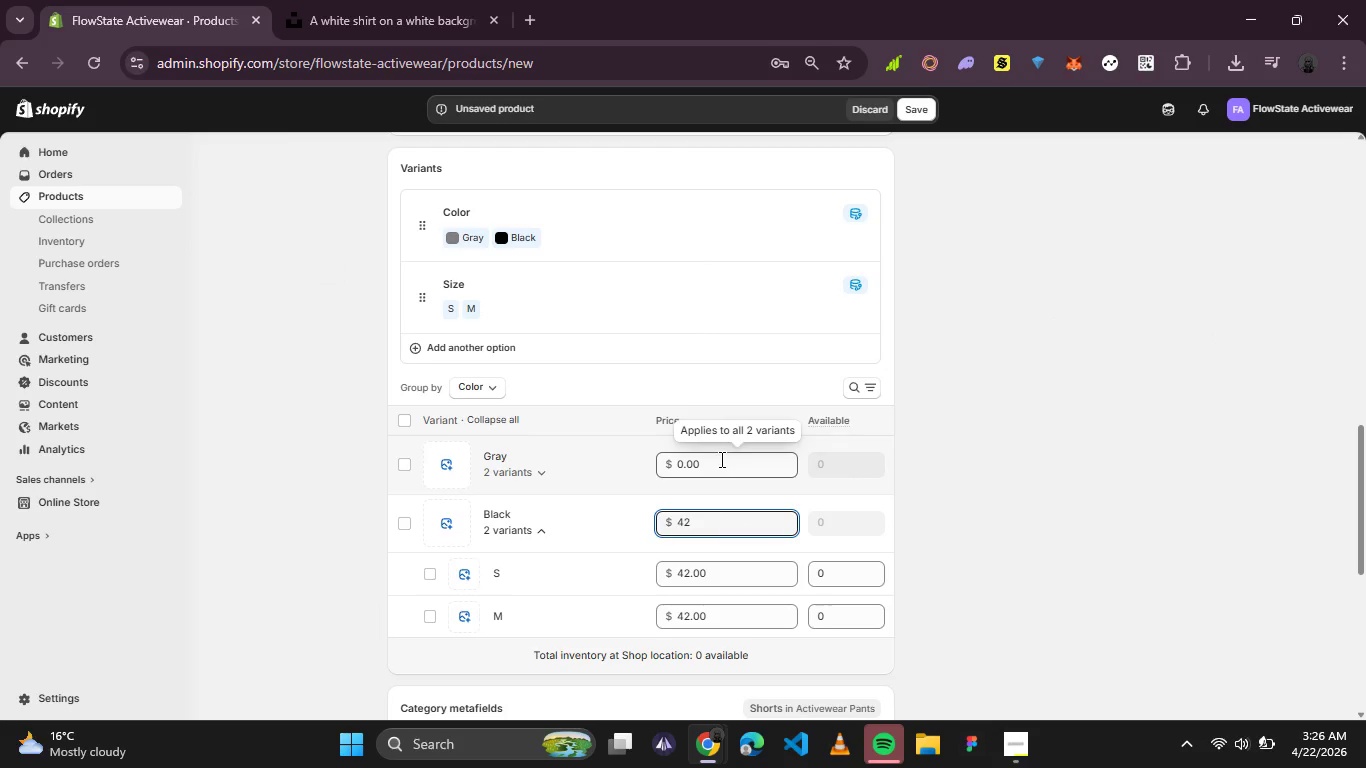 
left_click_drag(start_coordinate=[720, 459], to_coordinate=[634, 463])
 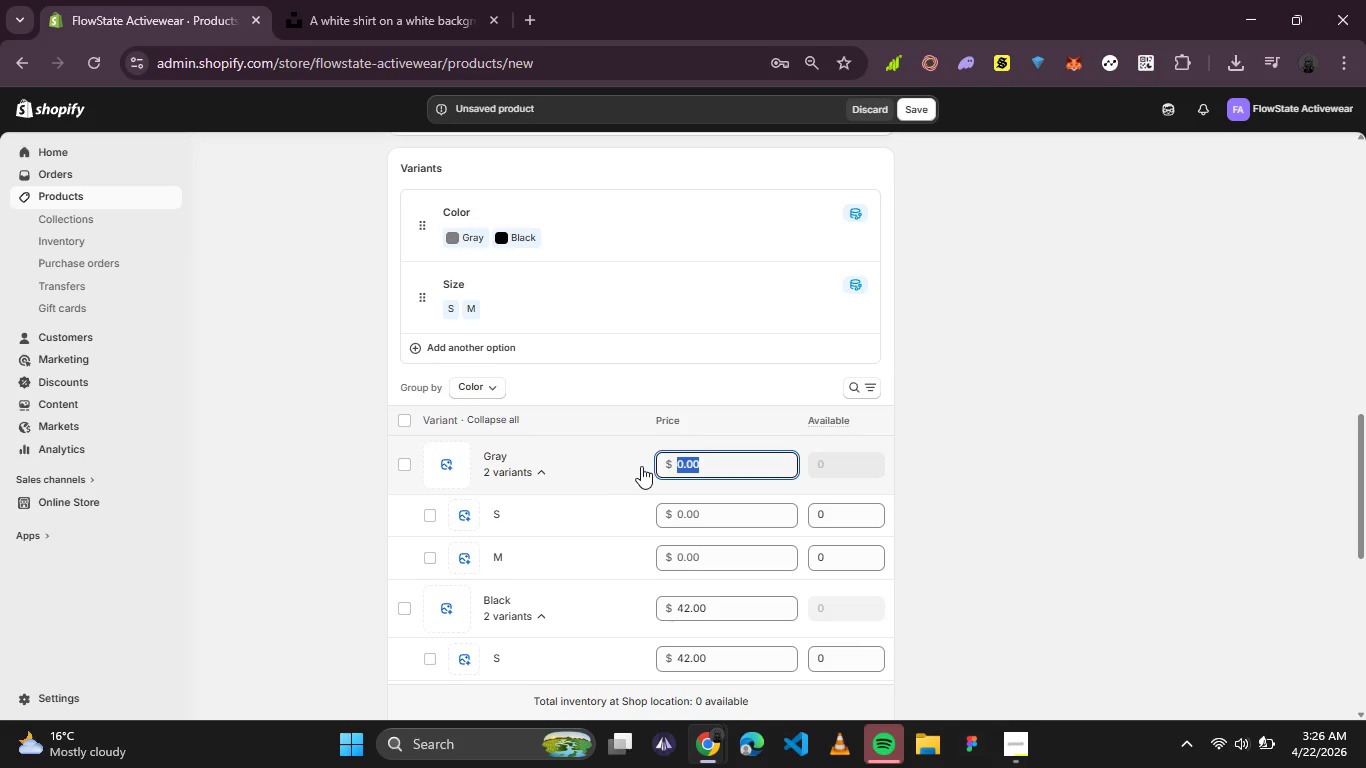 
type(38)
 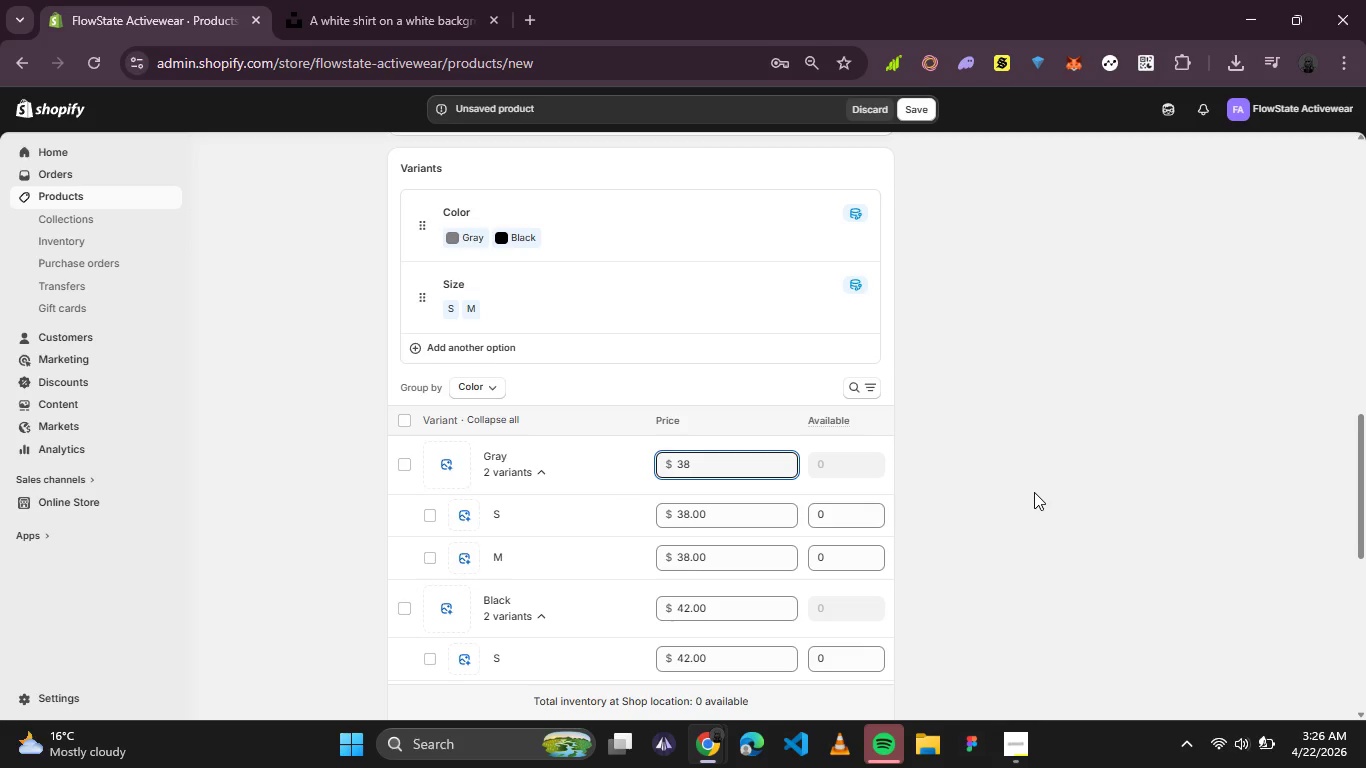 
left_click([1034, 492])
 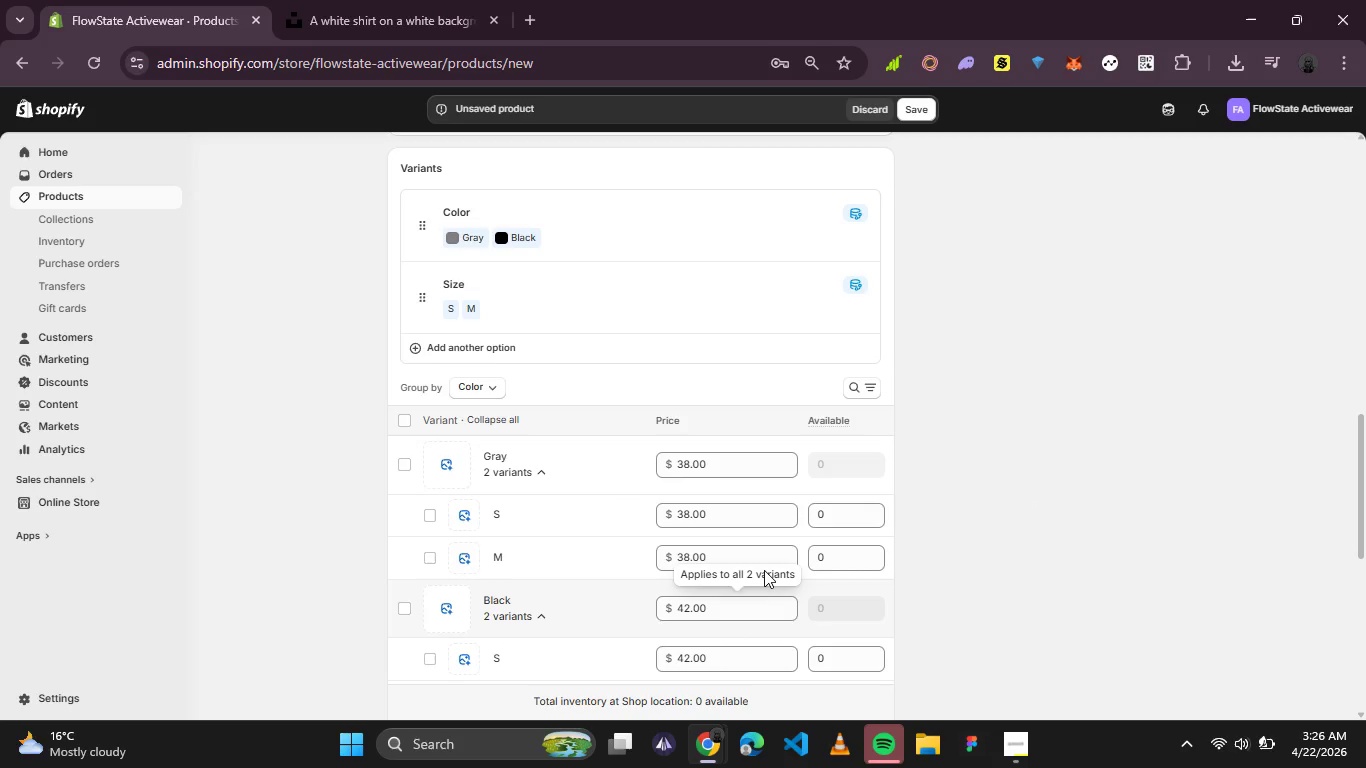 
scroll: coordinate [992, 556], scroll_direction: down, amount: 2.0
 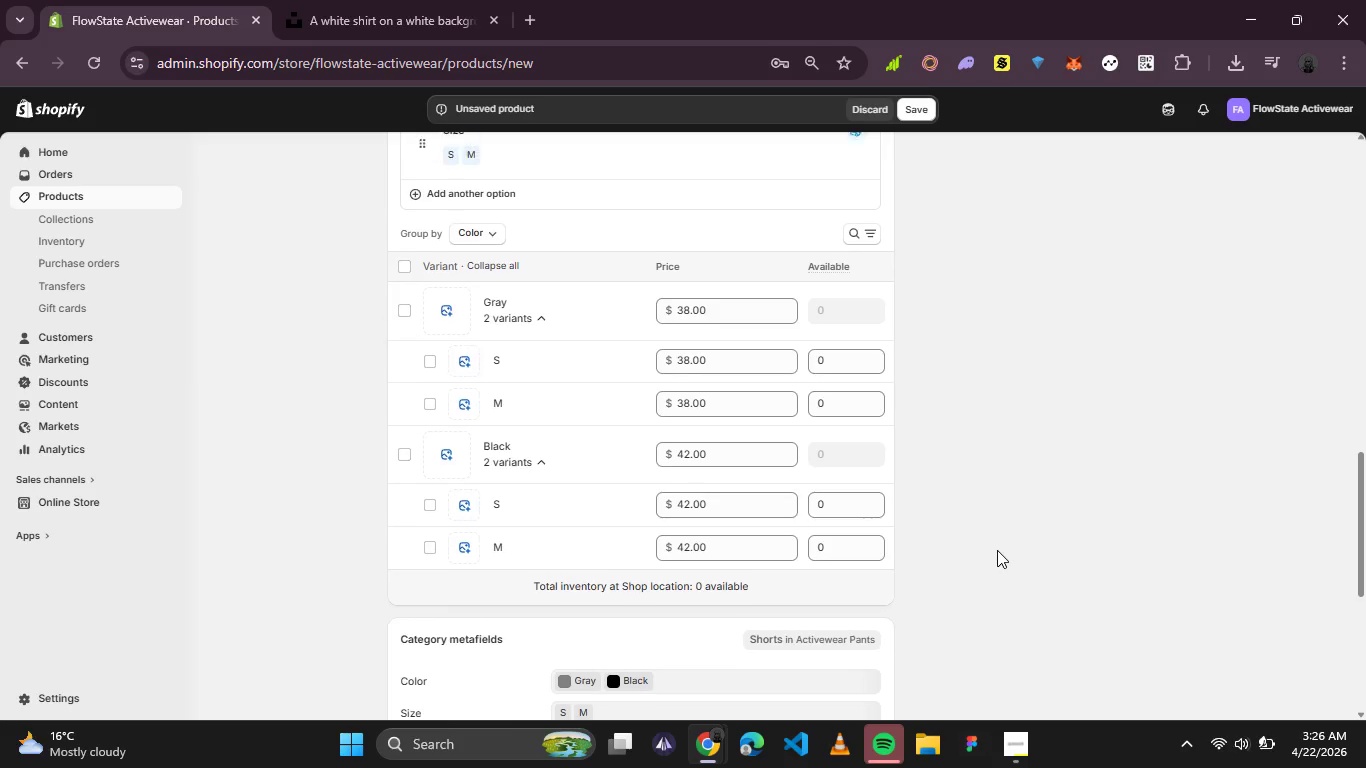 
left_click([997, 550])
 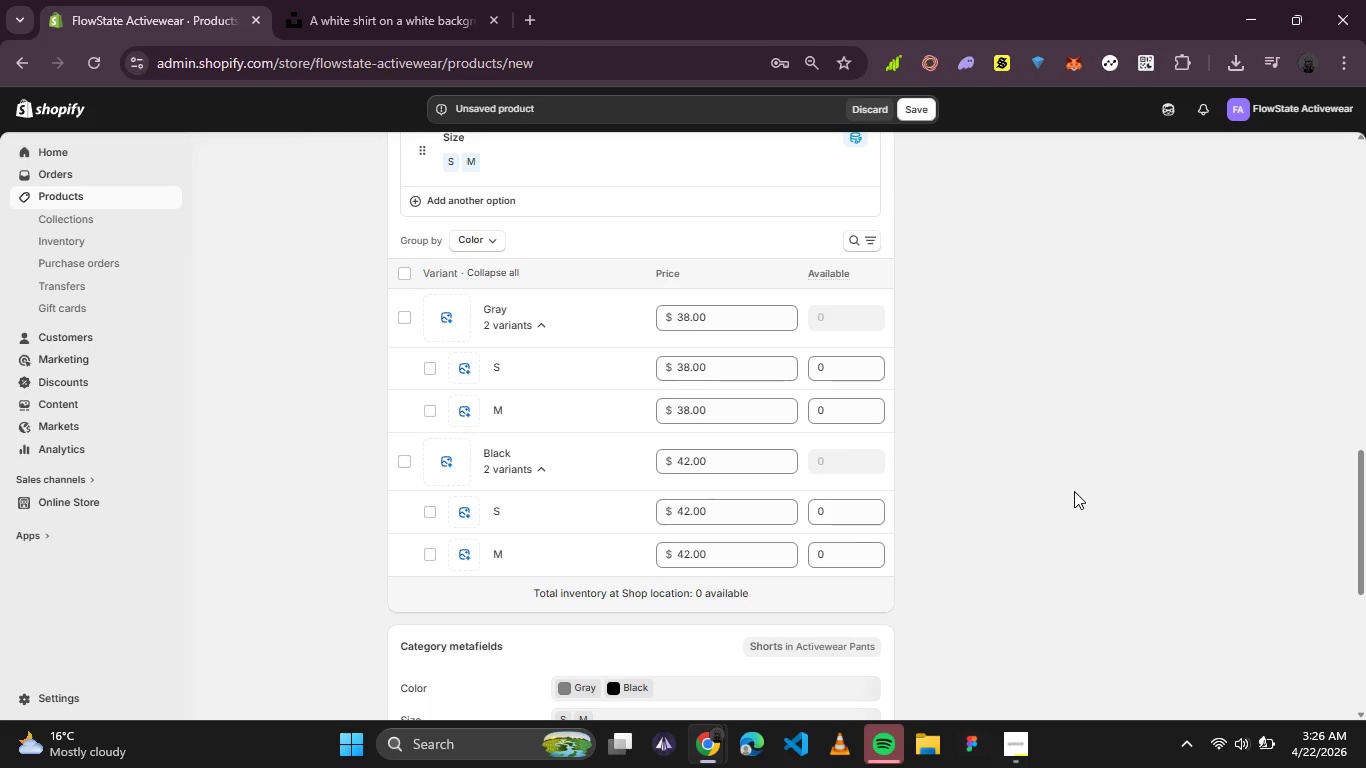 
wait(29.05)
 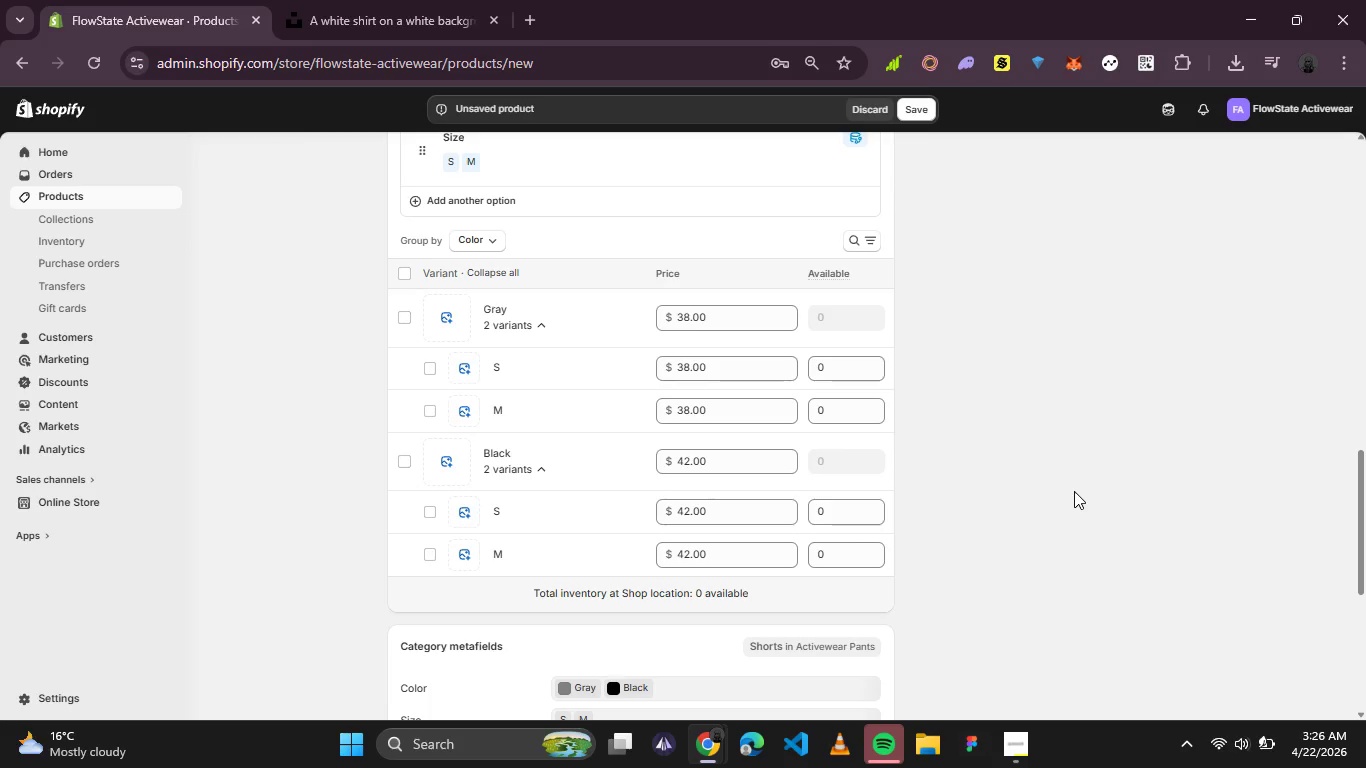 
left_click([880, 761])
 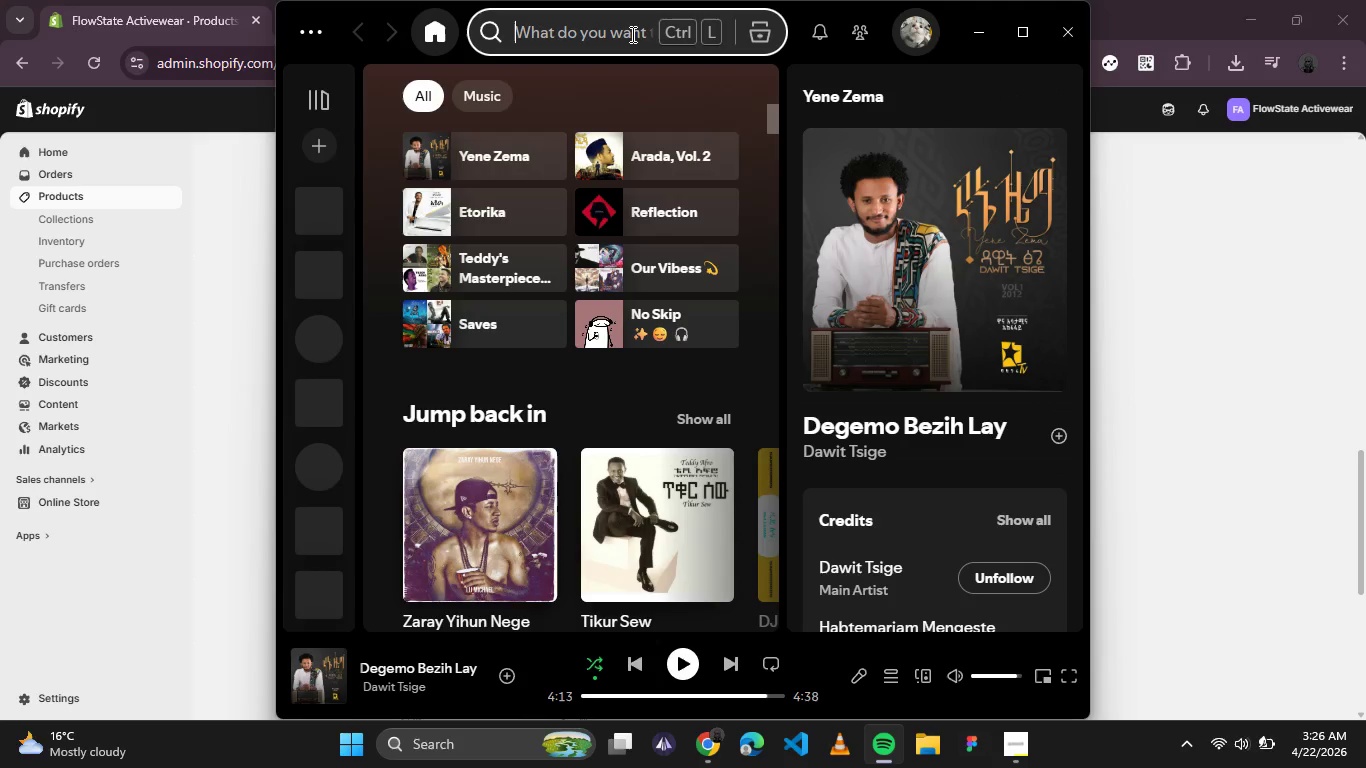 
type(abaya)
 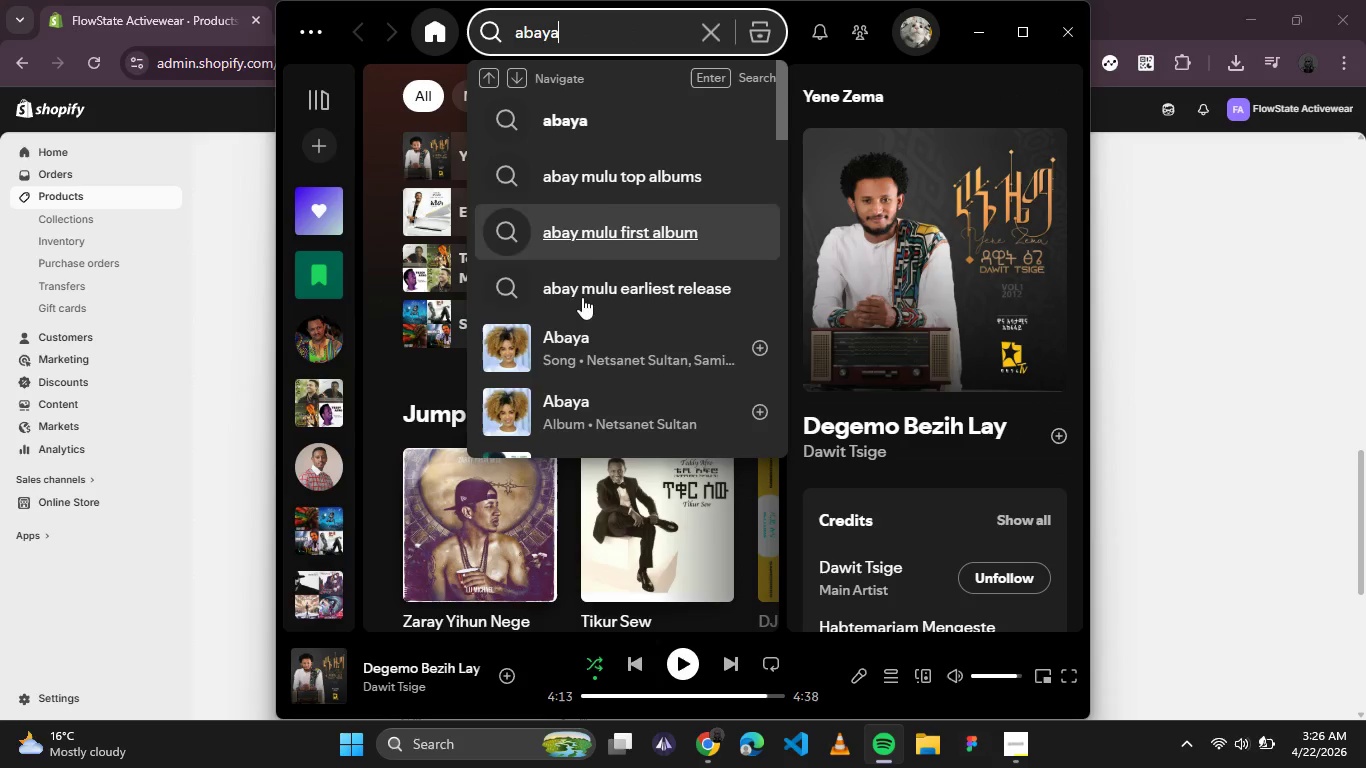 
left_click([506, 346])
 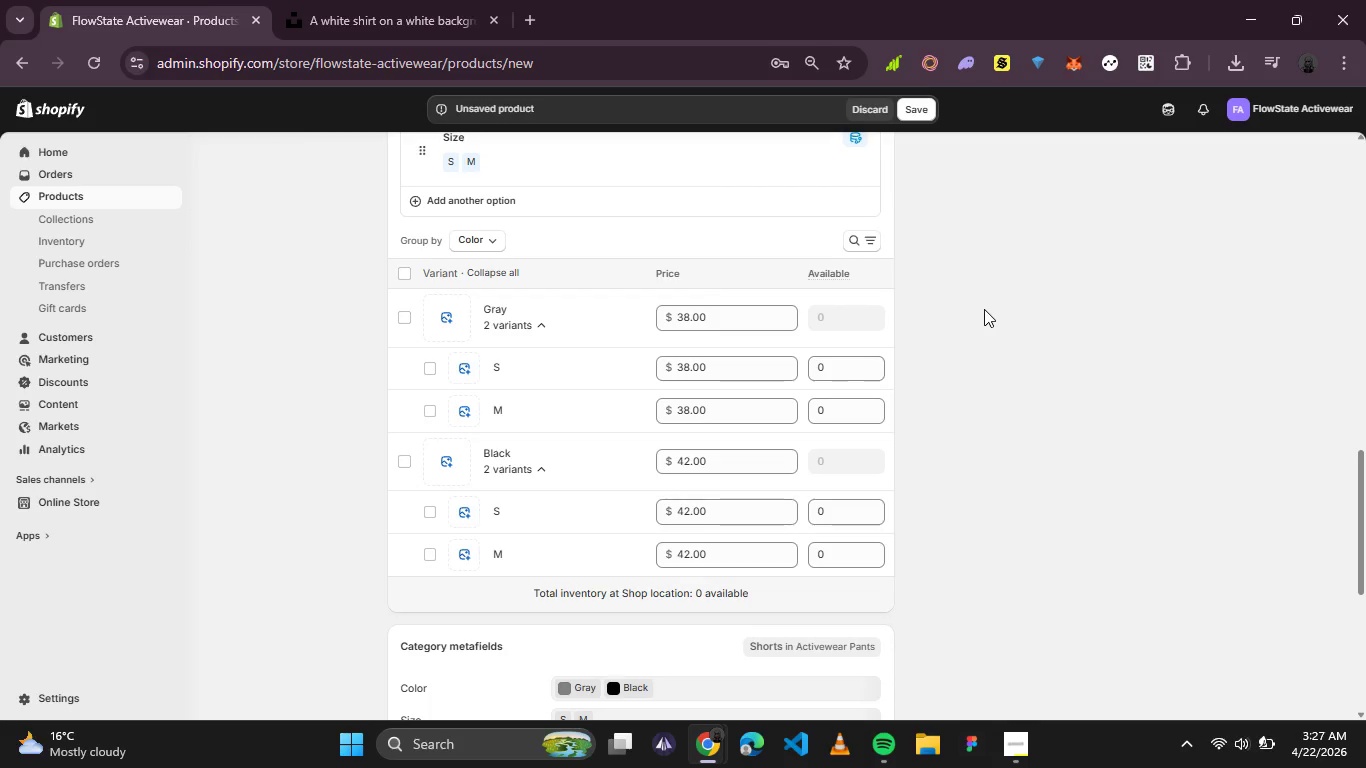 
wait(13.89)
 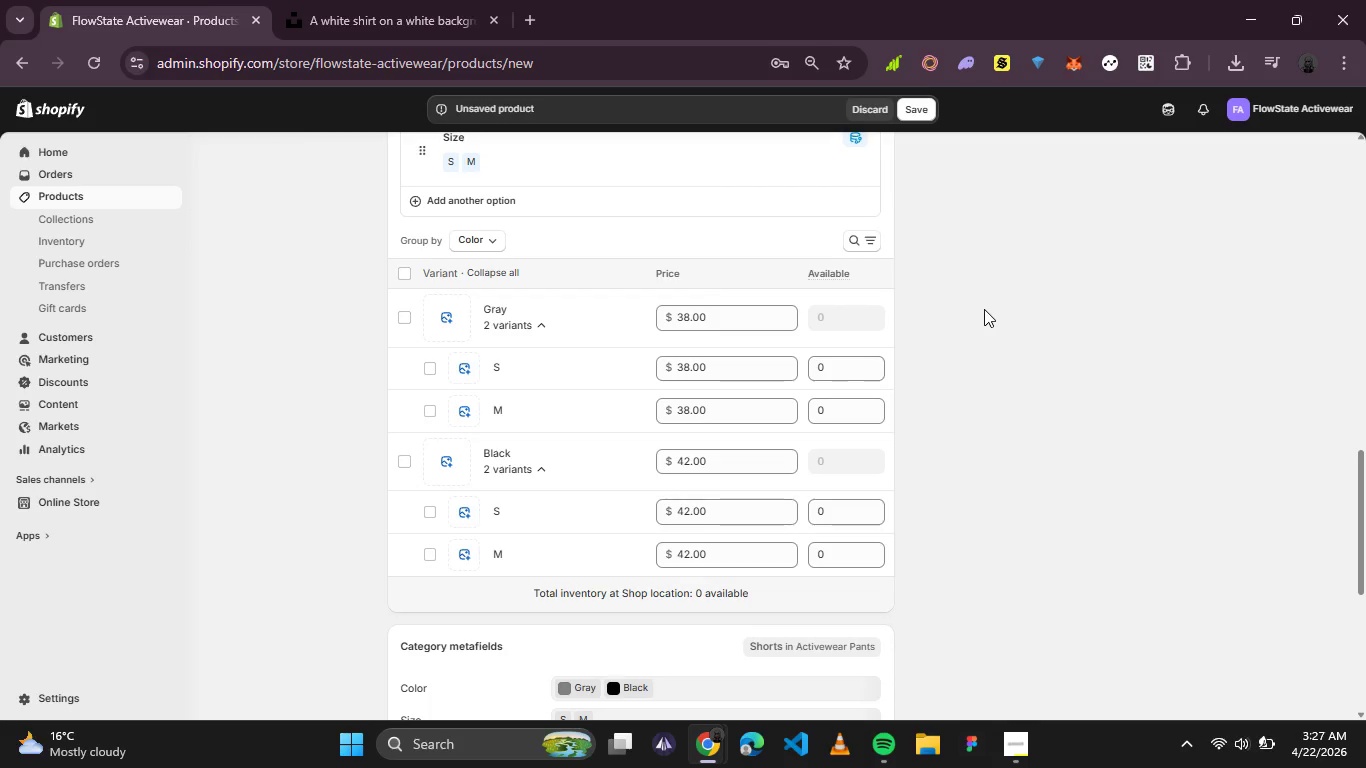 
key(VolumeUp)
 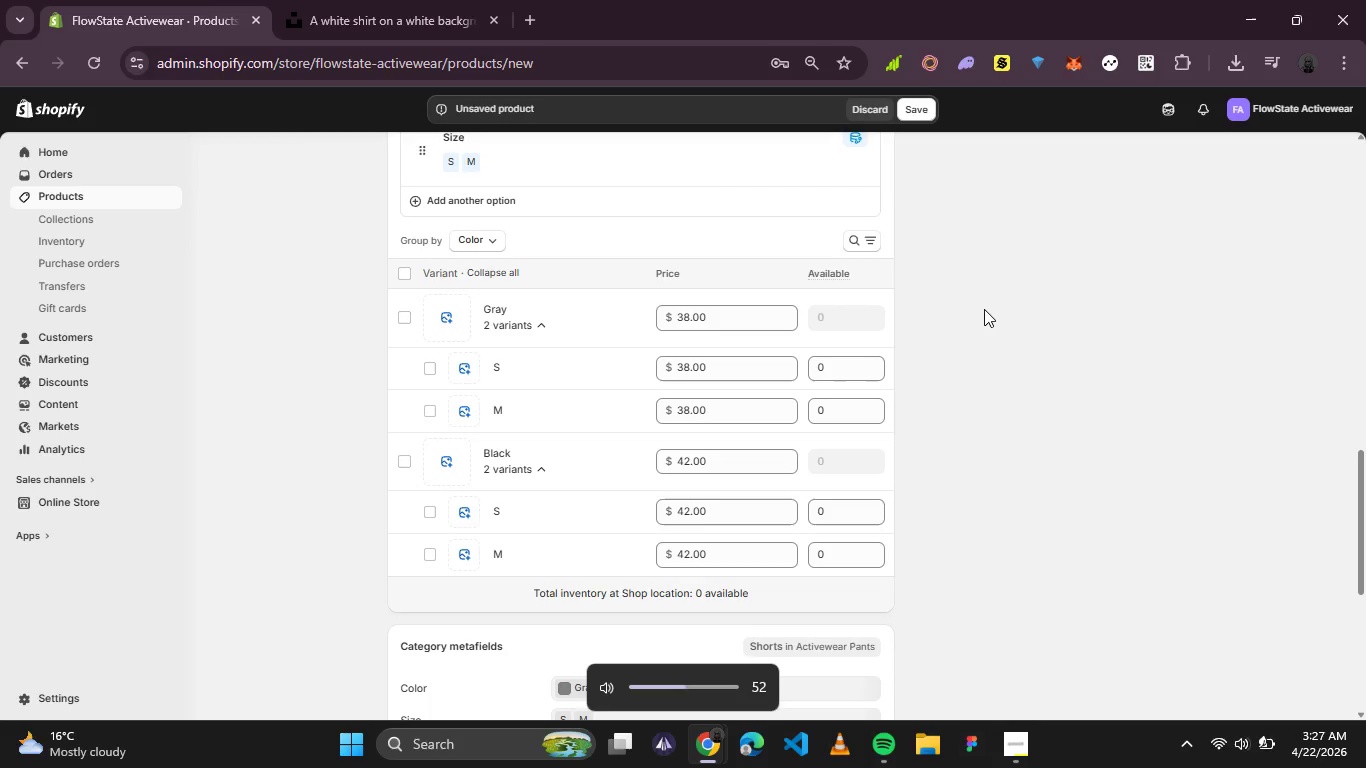 
key(VolumeUp)
 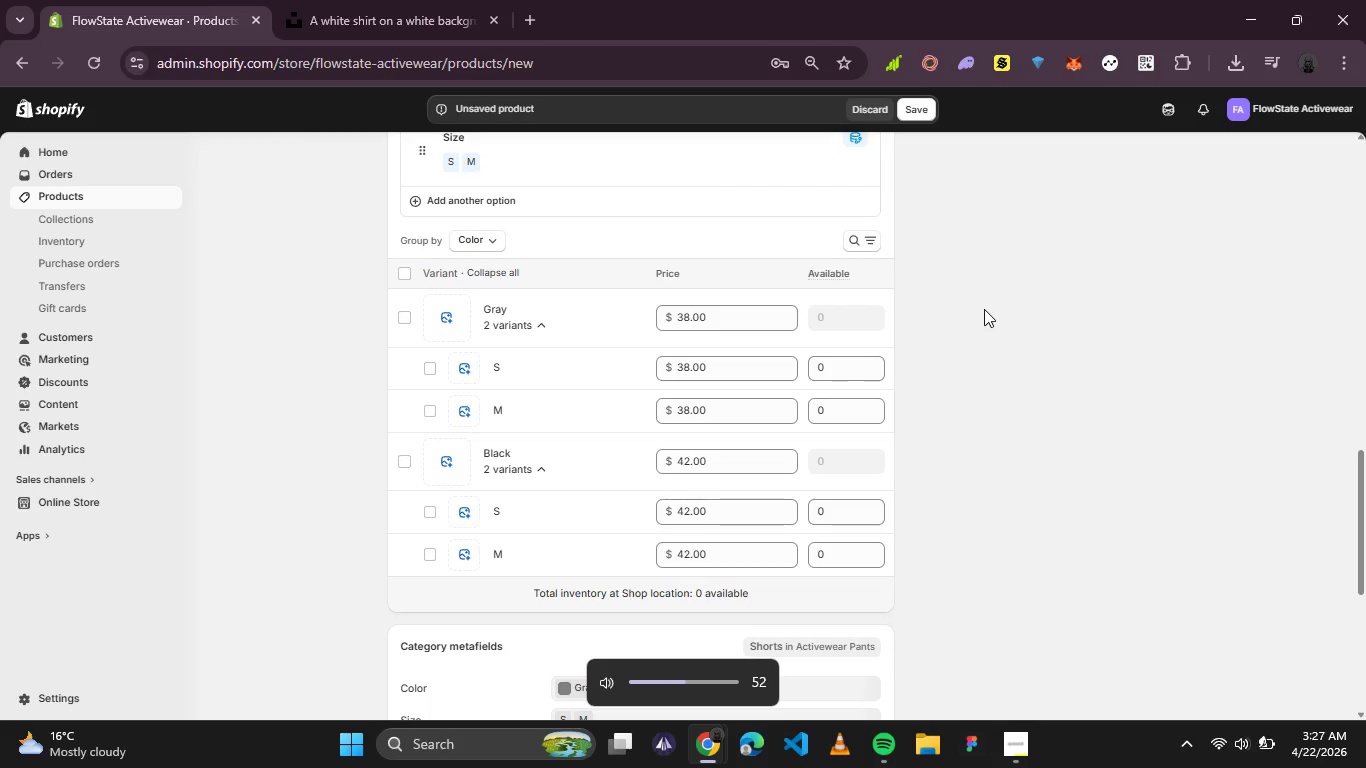 
left_click([945, 421])
 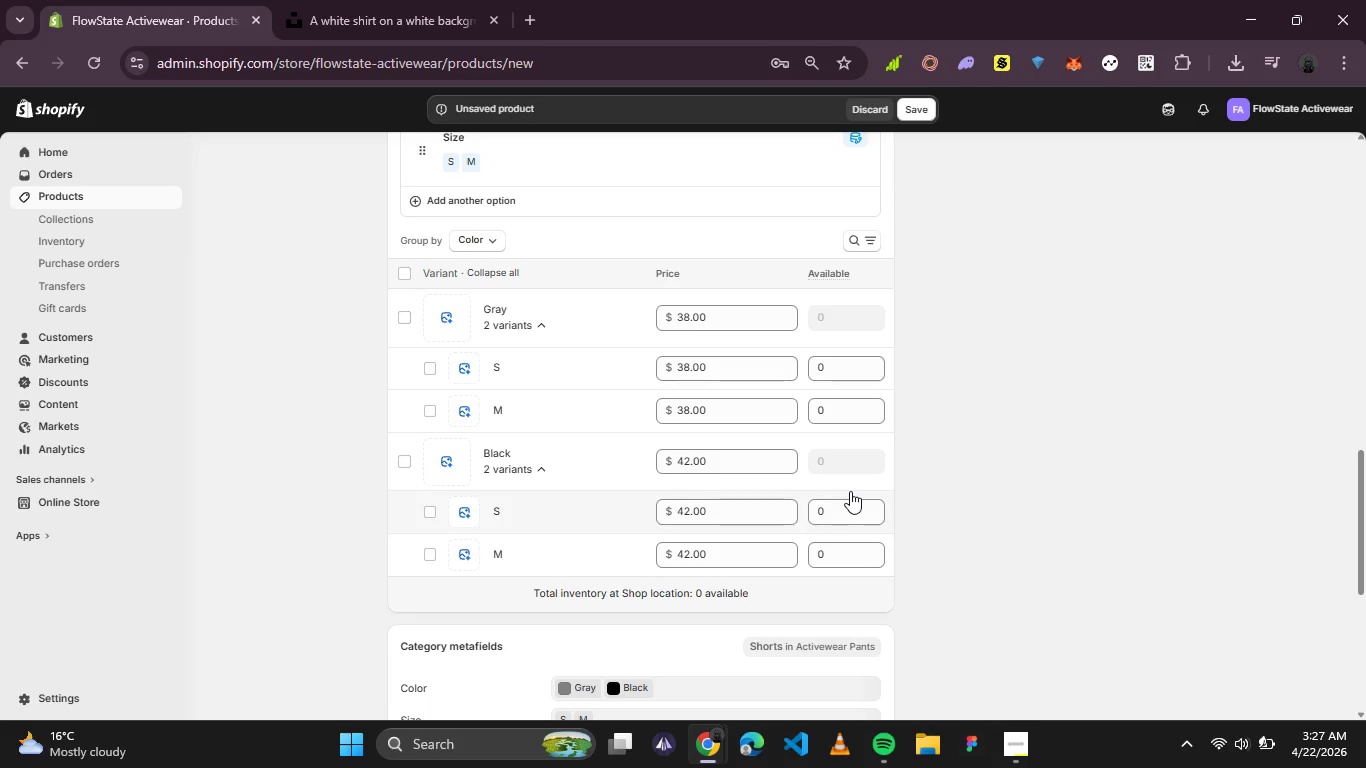 
wait(9.05)
 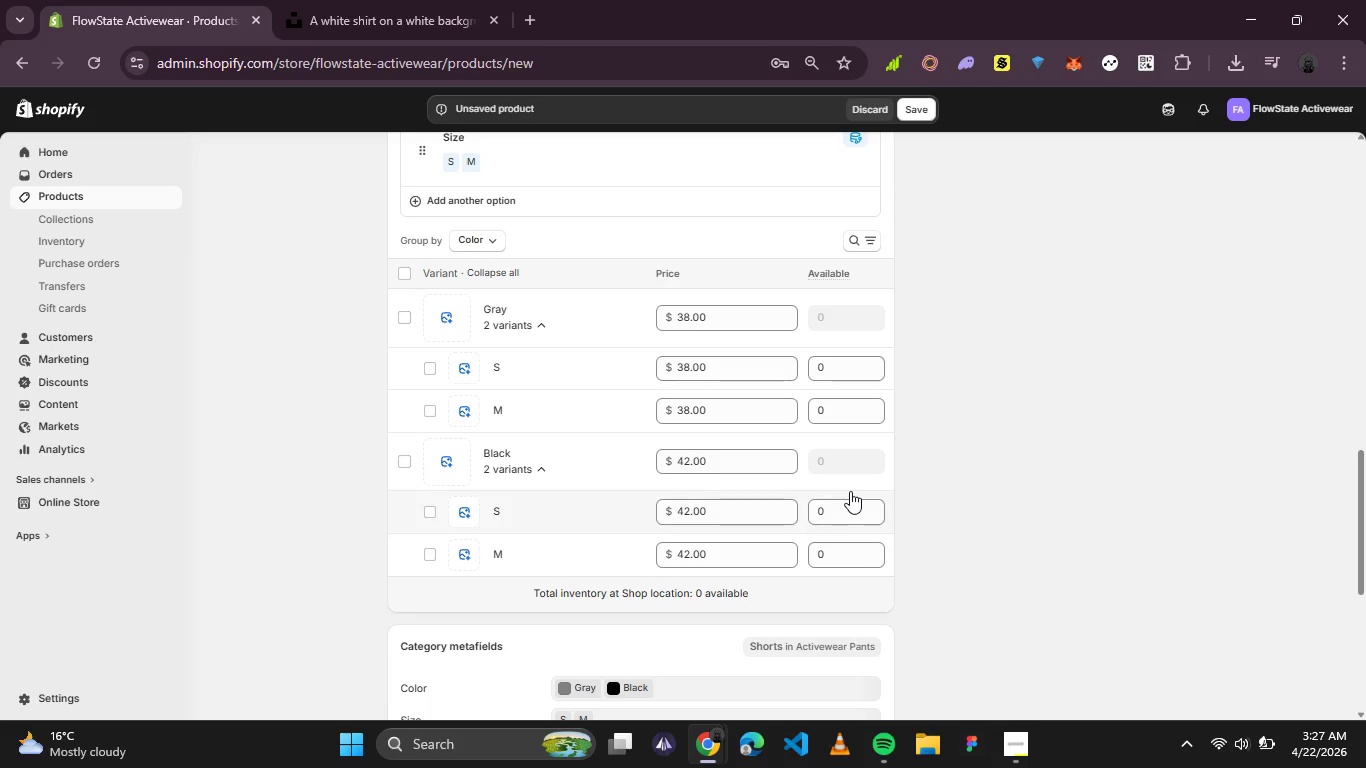 
left_click([918, 110])
 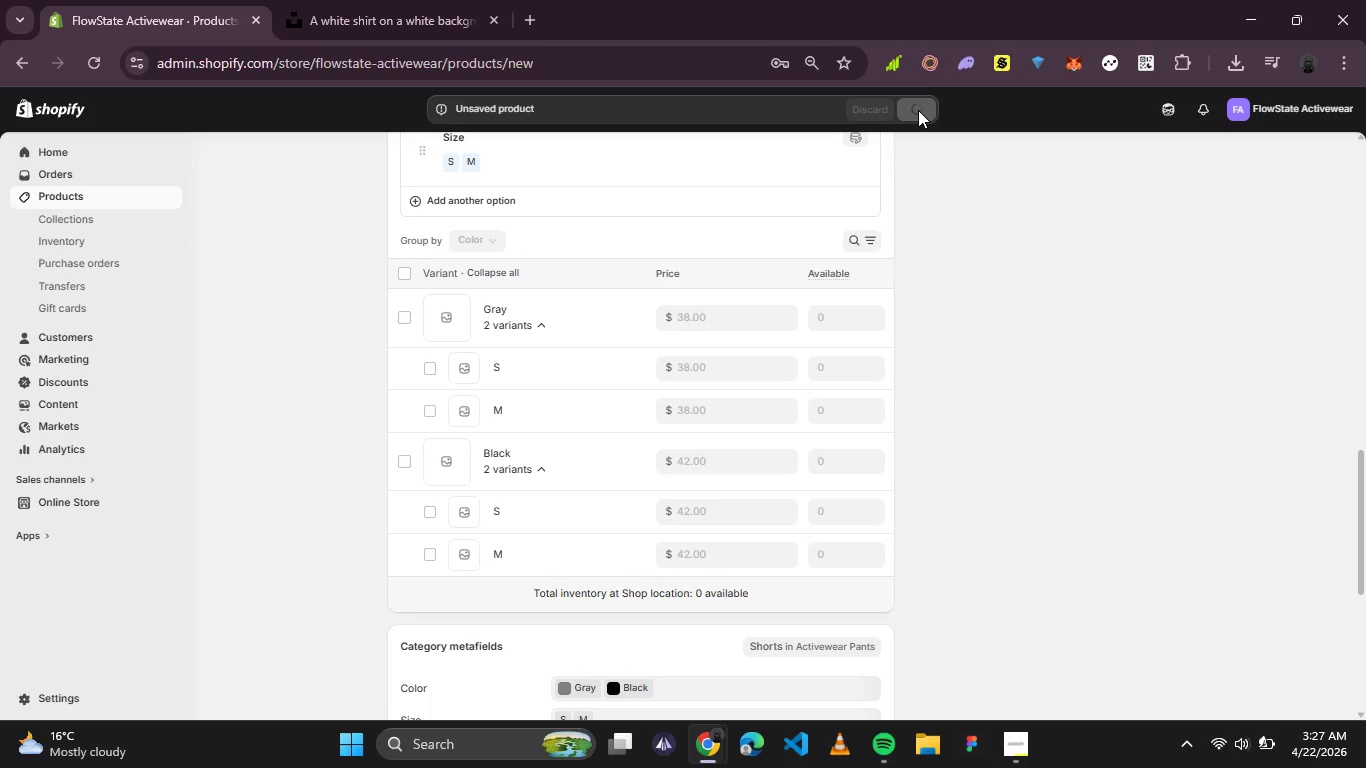 
key(VolumeUp)
 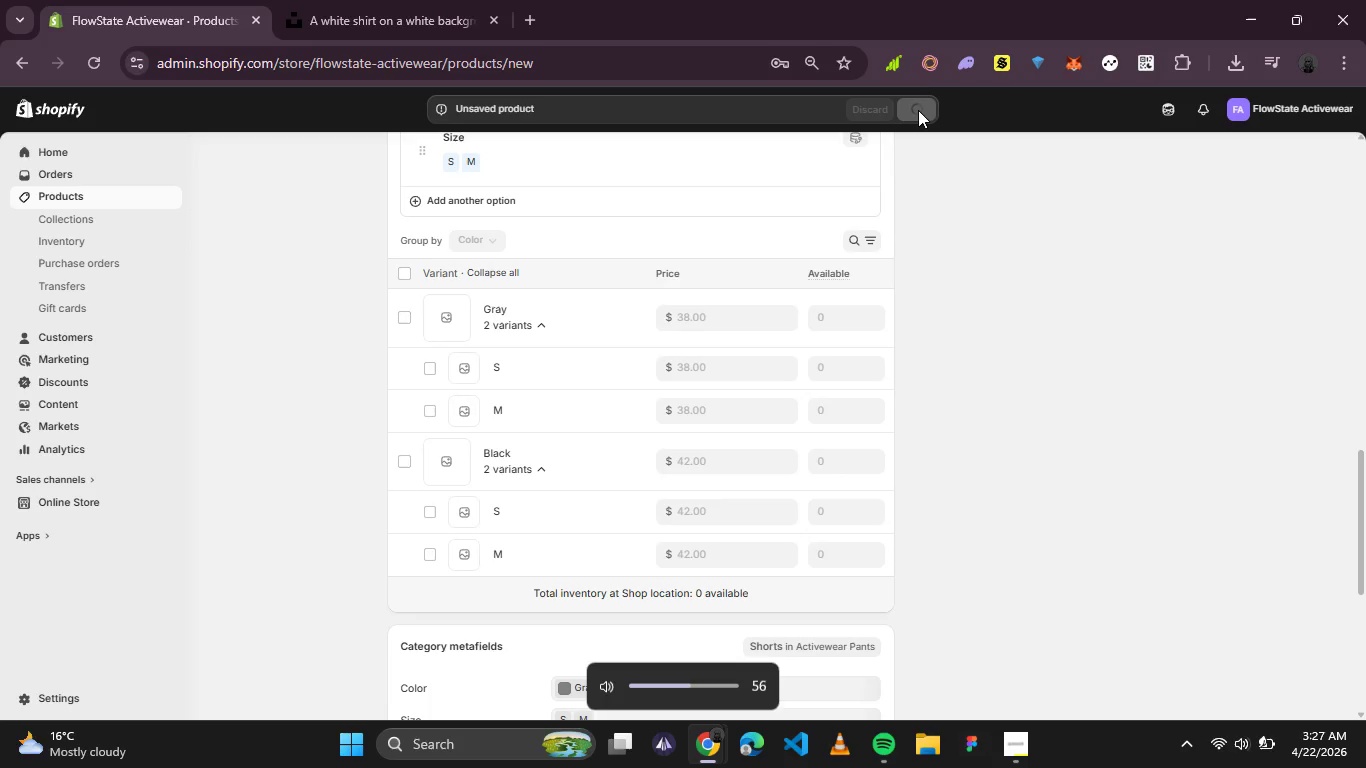 
key(VolumeUp)
 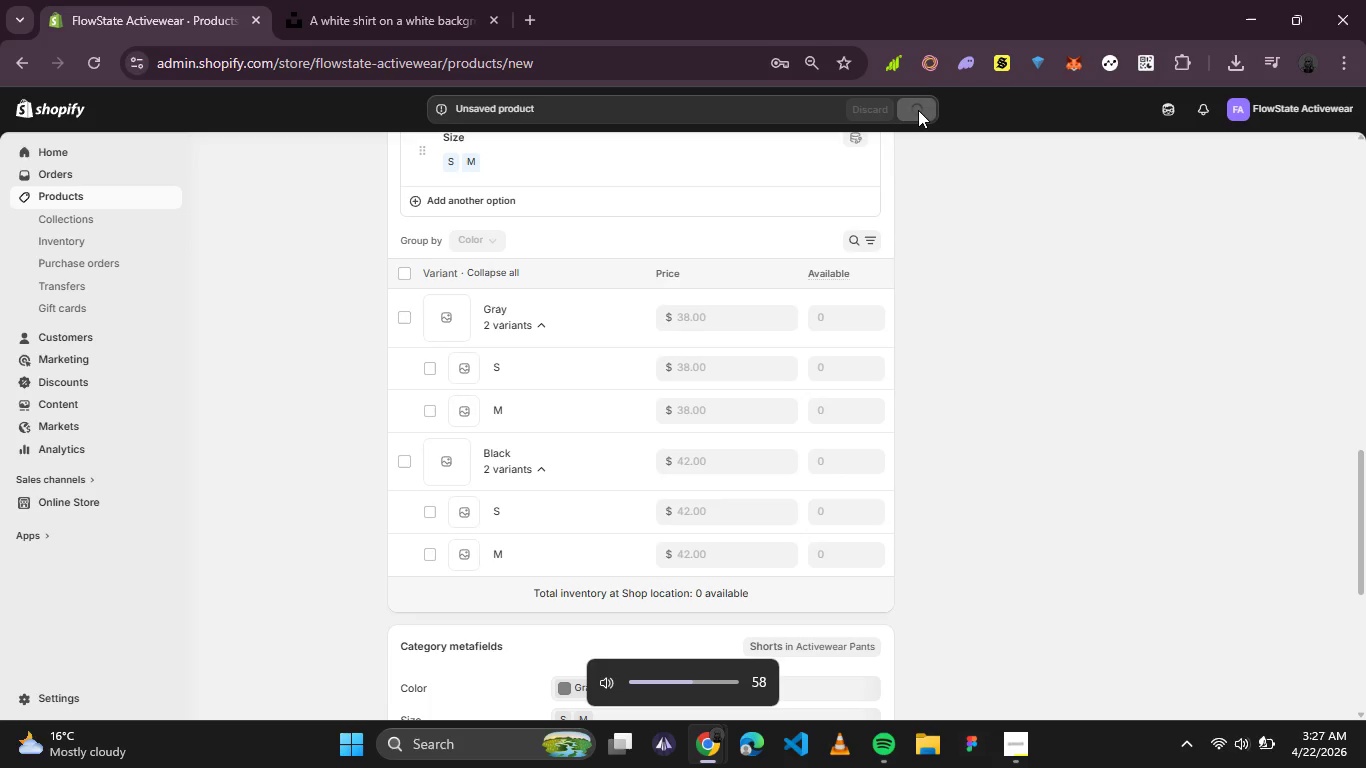 
key(VolumeUp)
 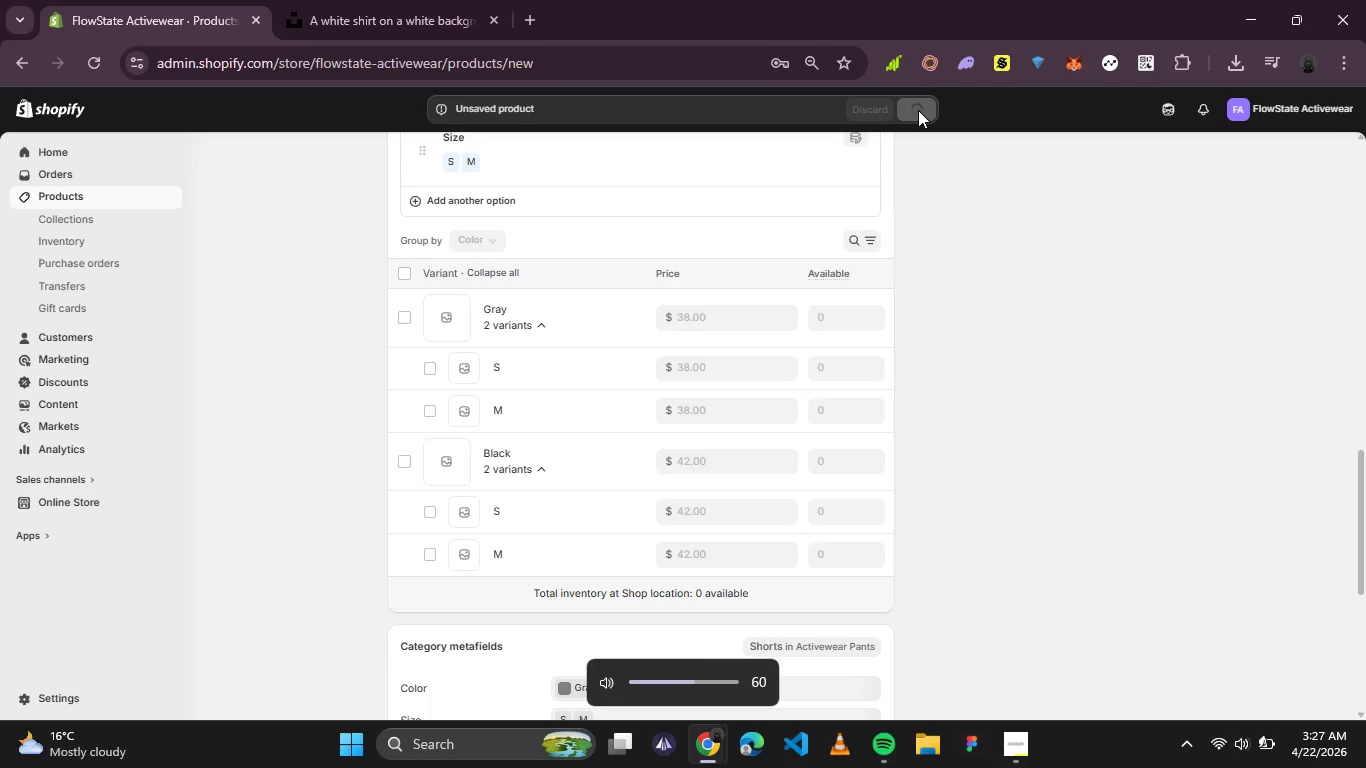 
key(VolumeUp)
 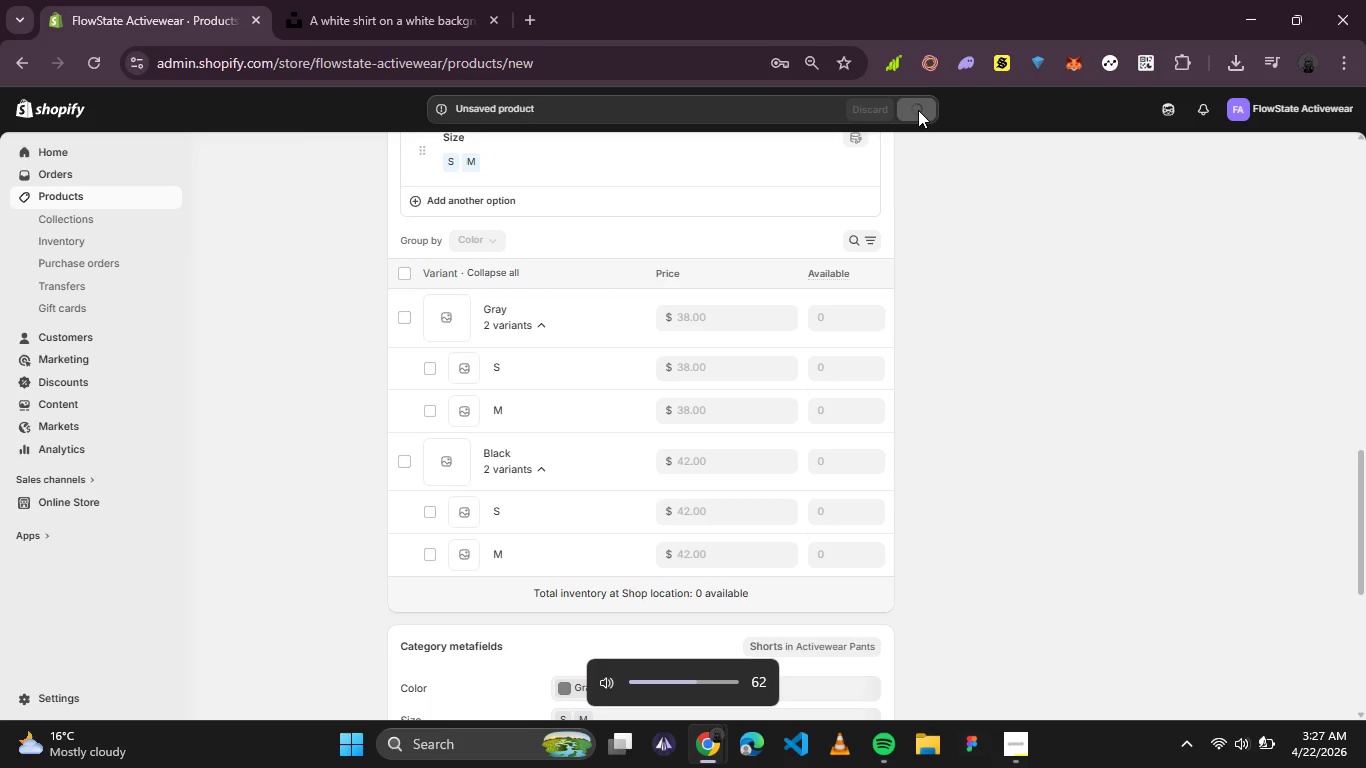 
key(VolumeUp)
 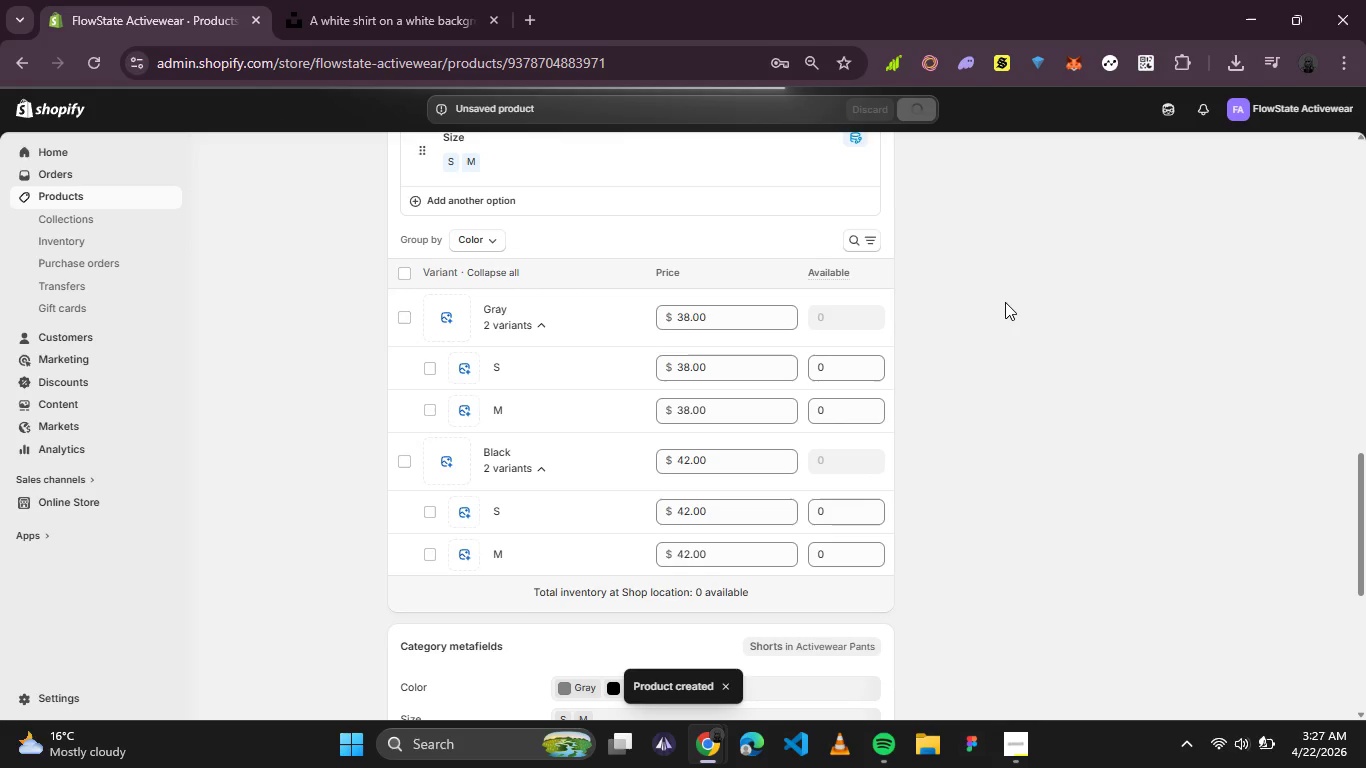 
wait(13.86)
 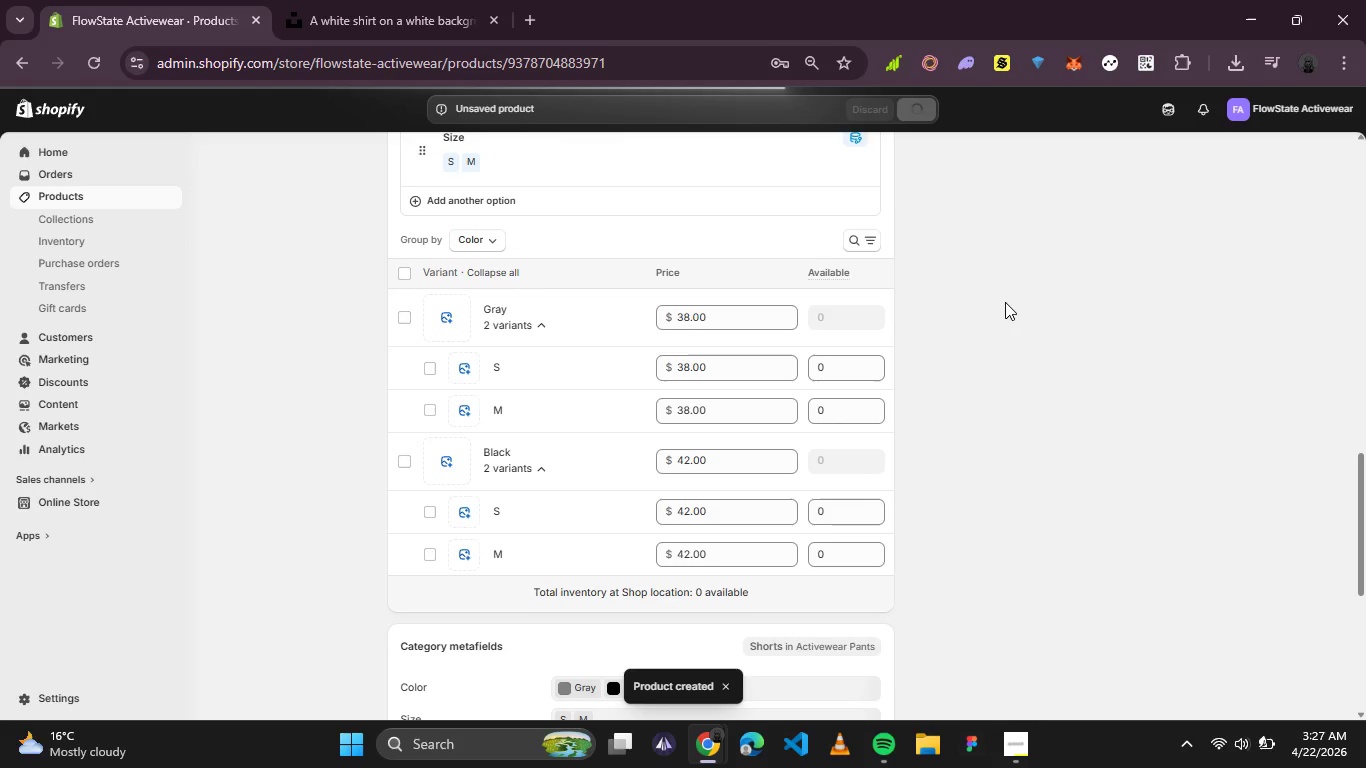 
scroll: coordinate [722, 477], scroll_direction: up, amount: 3.0
 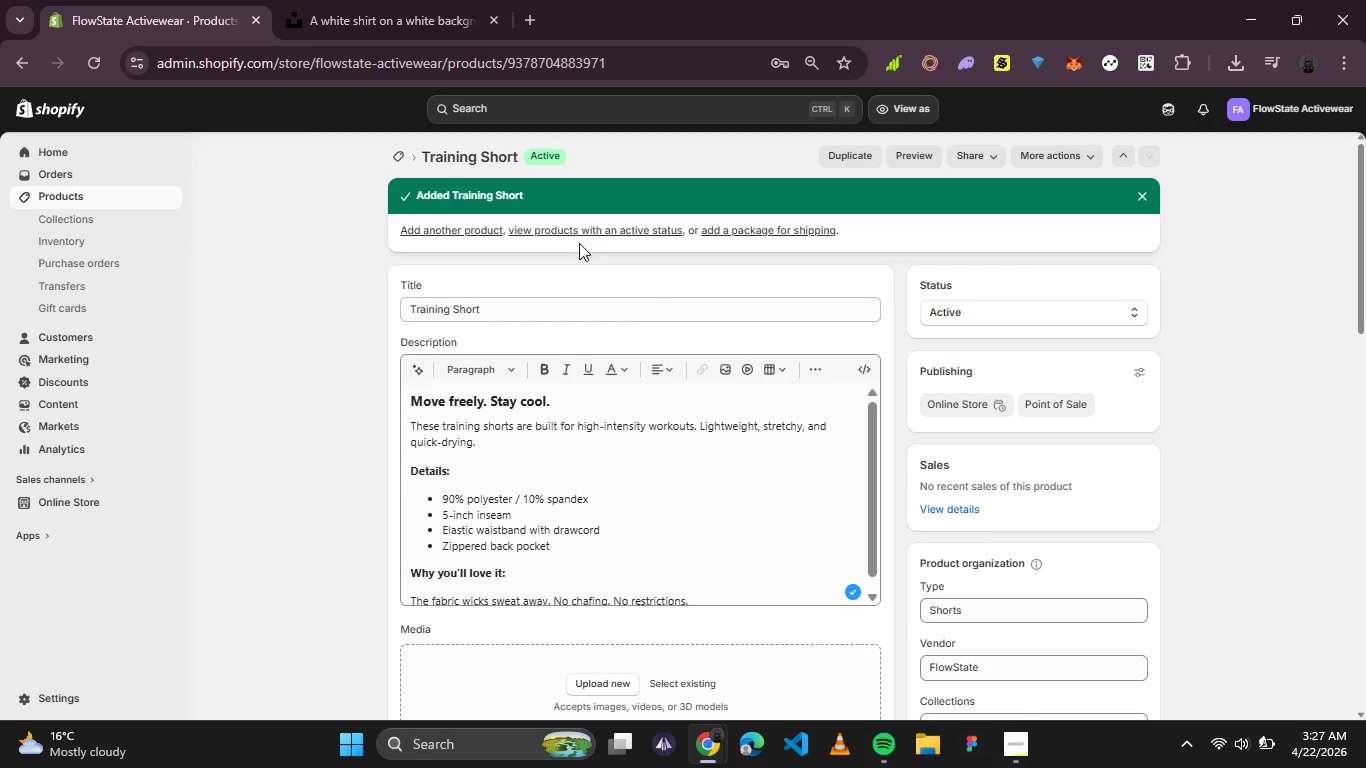 
scroll: coordinate [577, 302], scroll_direction: down, amount: 2.0
 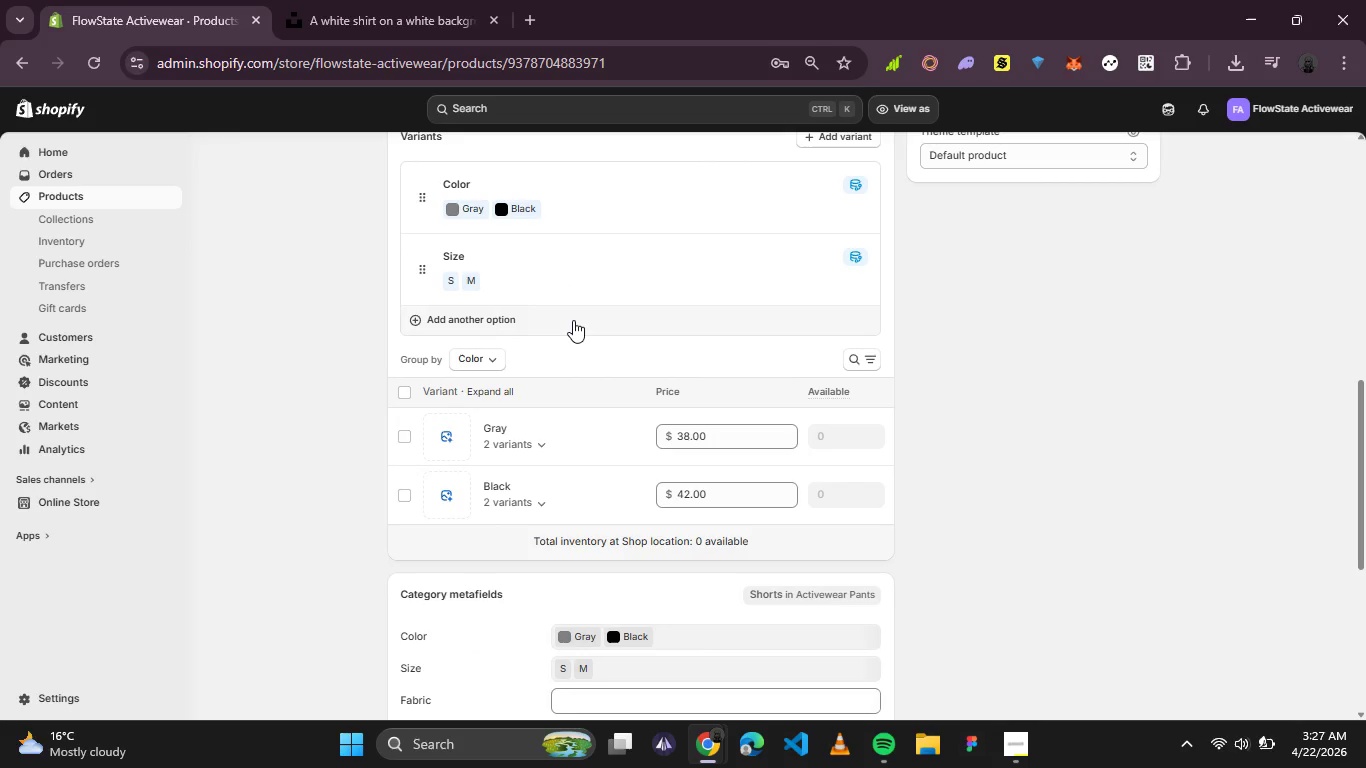 
scroll: coordinate [573, 320], scroll_direction: none, amount: 0.0
 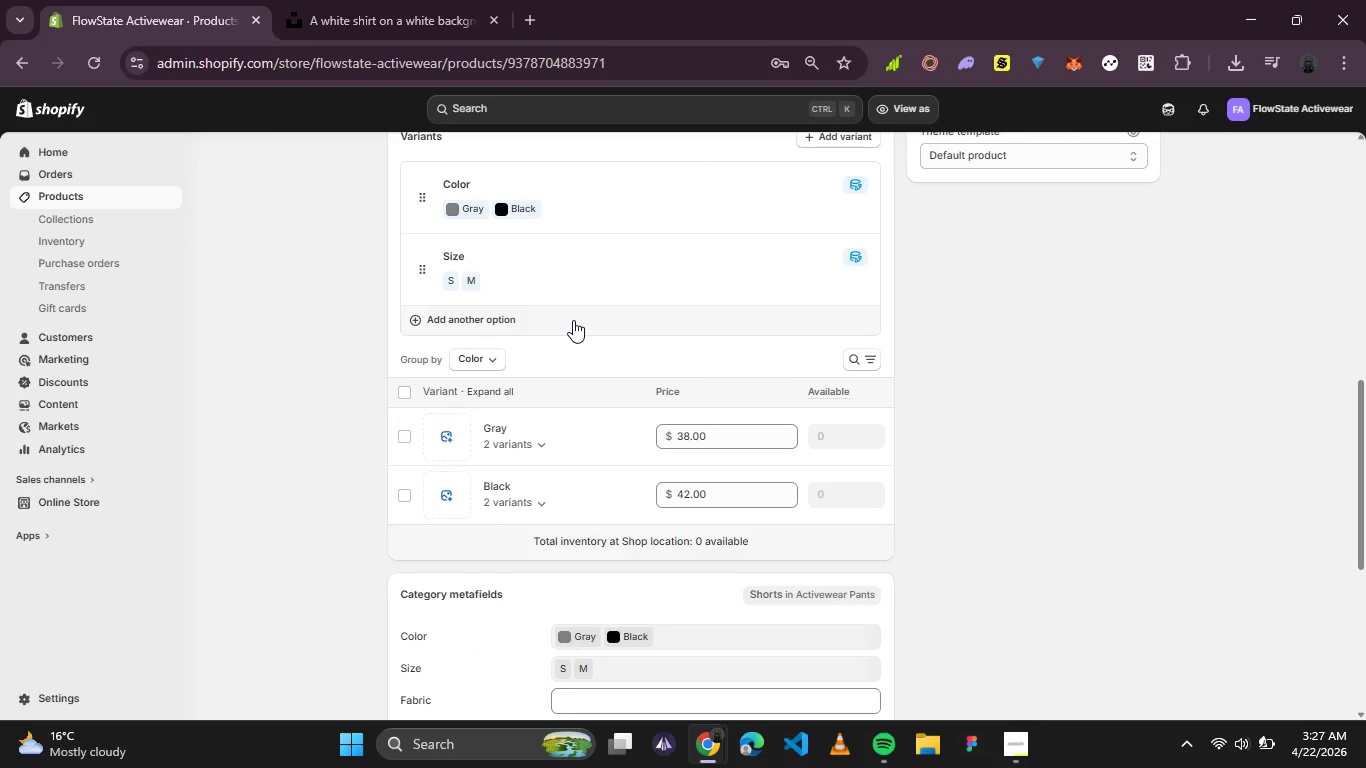 
scroll: coordinate [573, 320], scroll_direction: up, amount: 1.0
 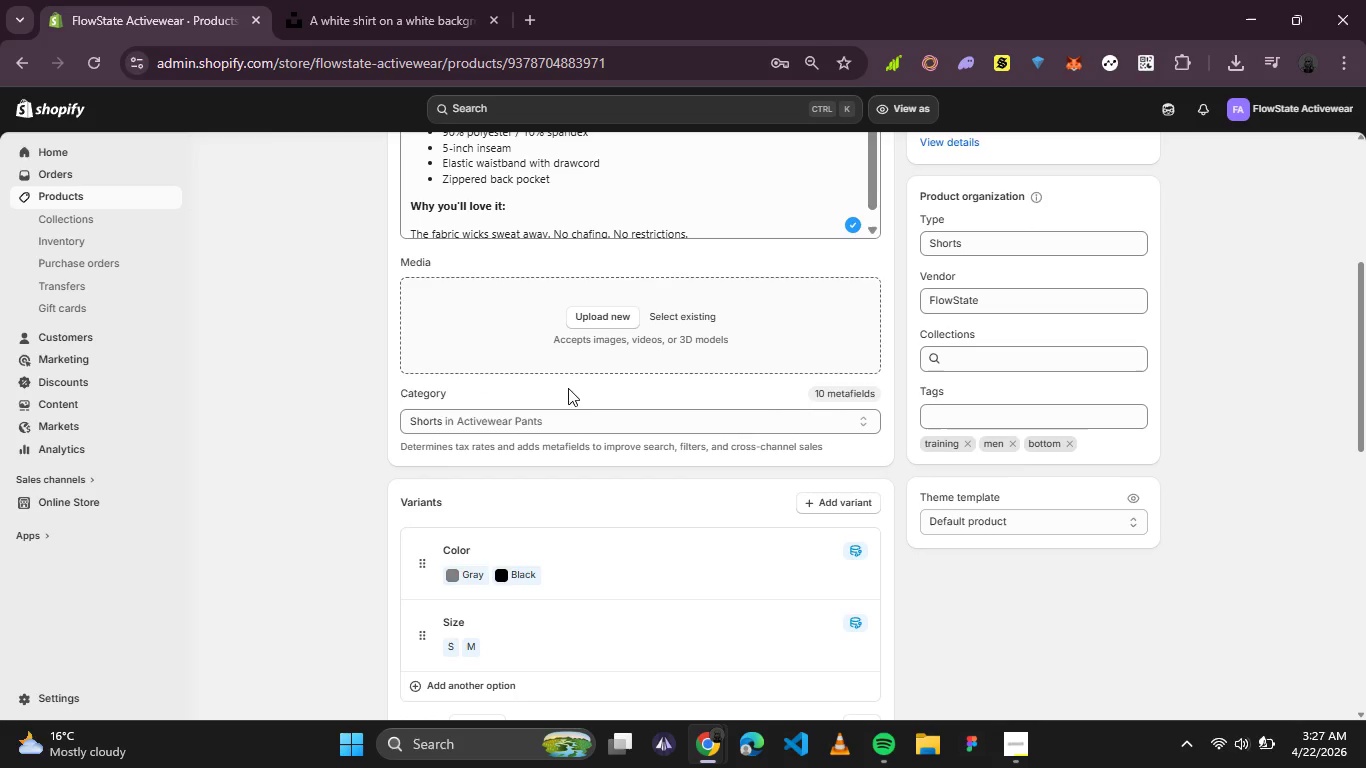 
scroll: coordinate [571, 403], scroll_direction: down, amount: 2.0
 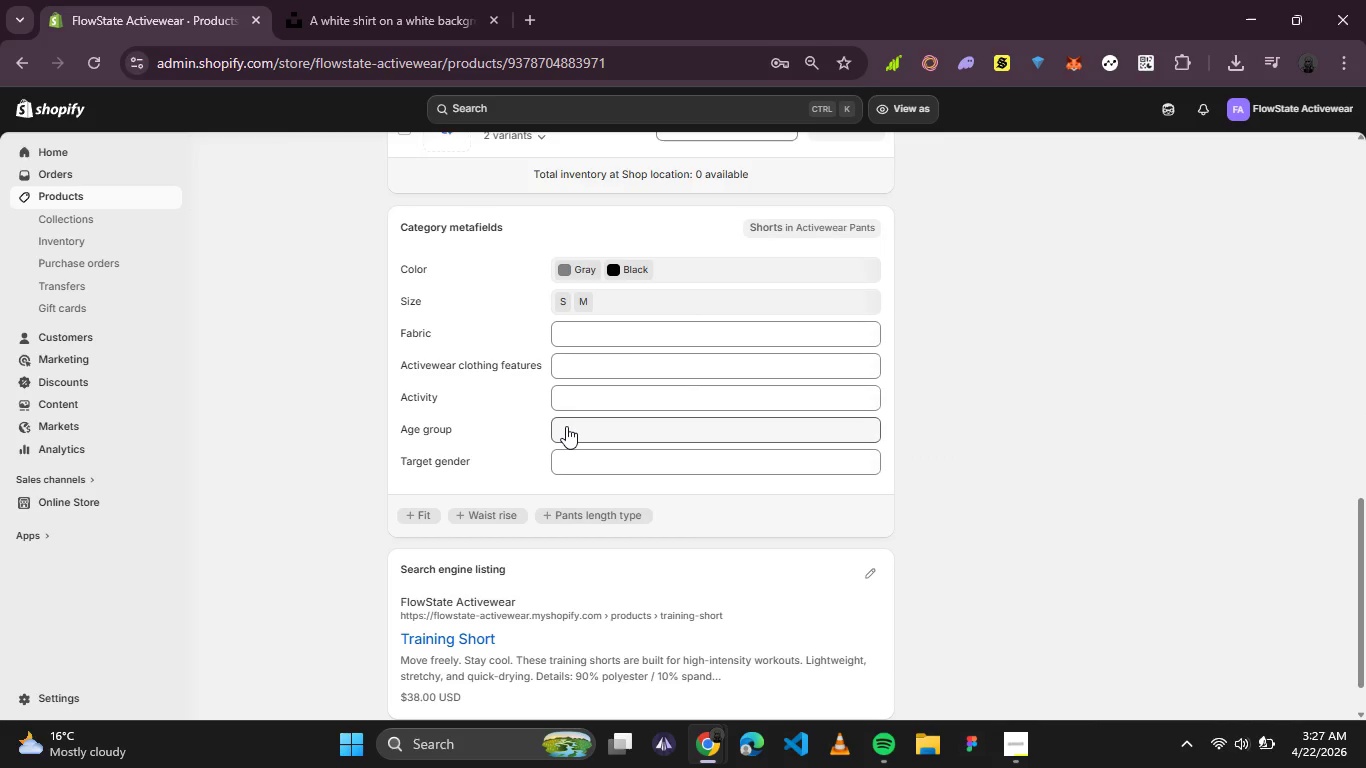 
scroll: coordinate [566, 426], scroll_direction: up, amount: 1.0
 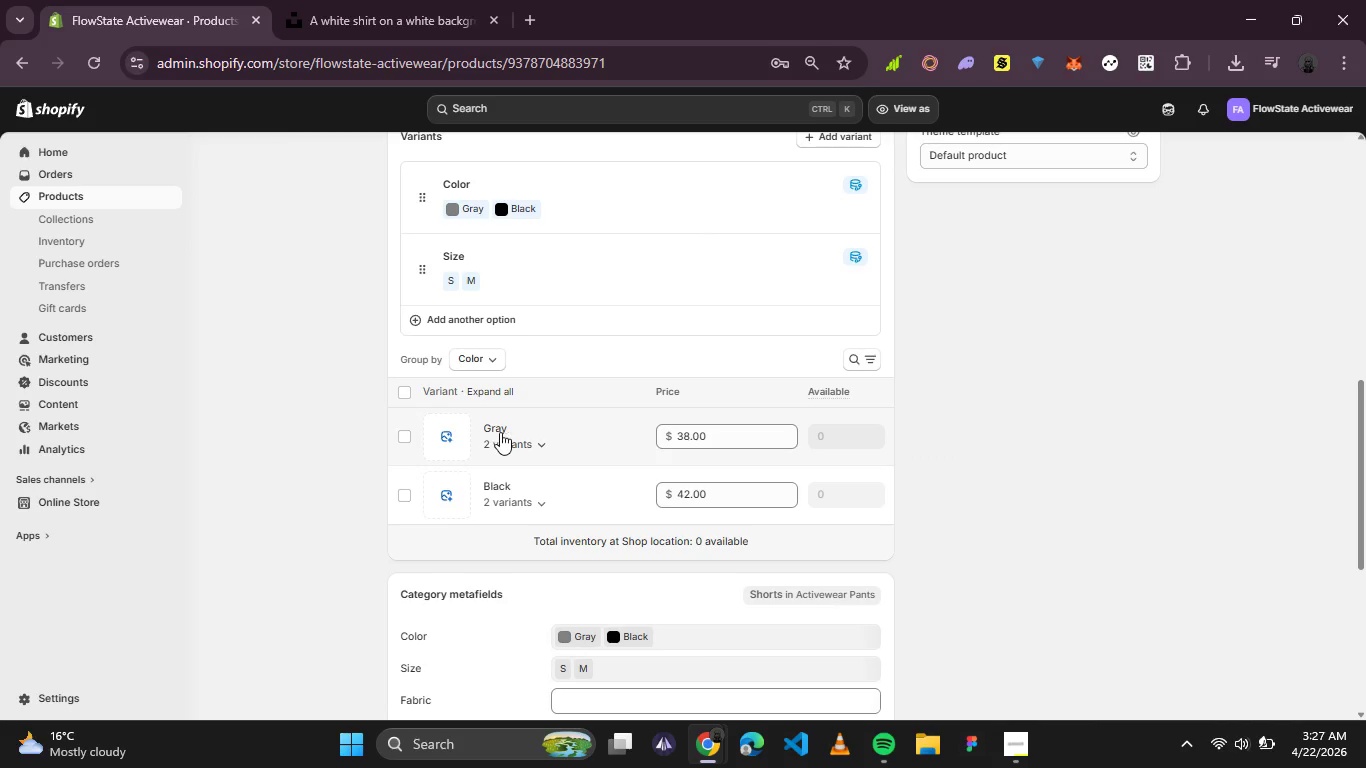 
left_click([500, 426])
 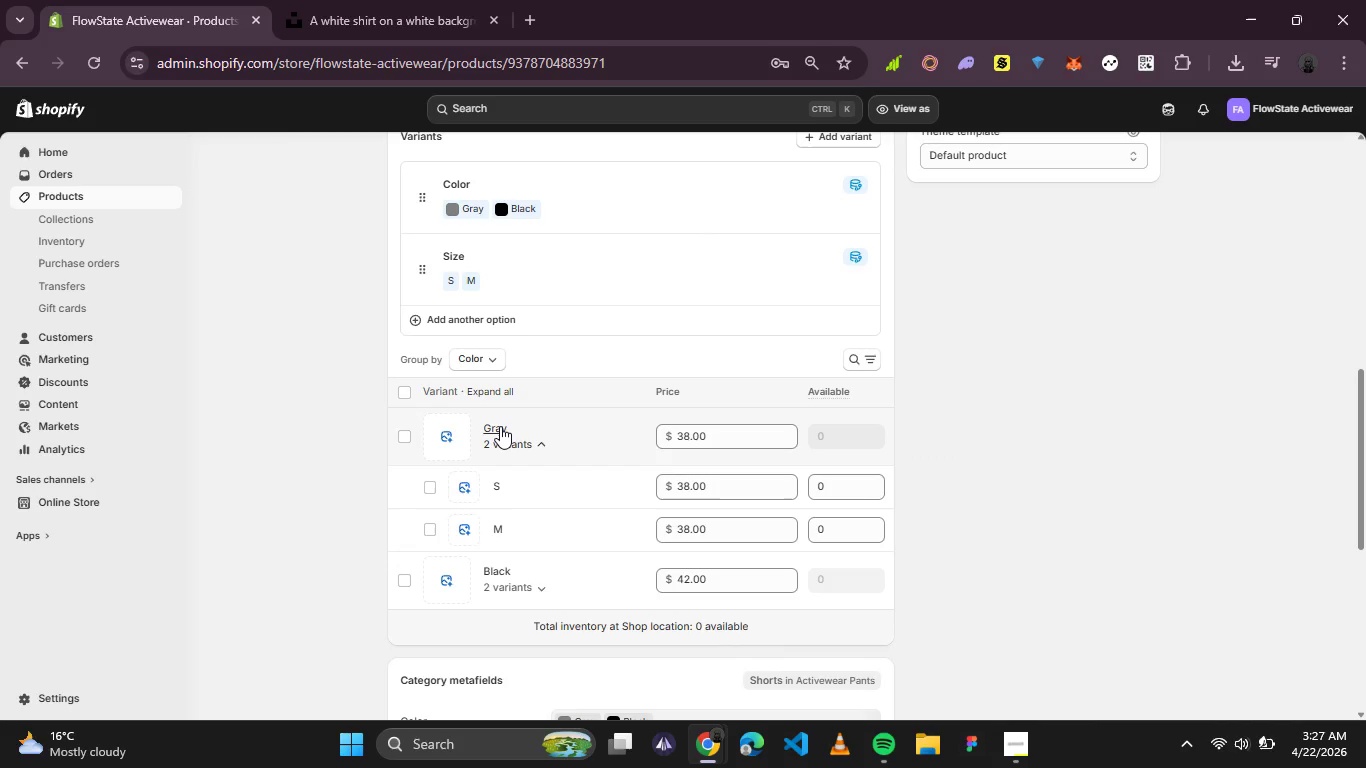 
double_click([500, 426])
 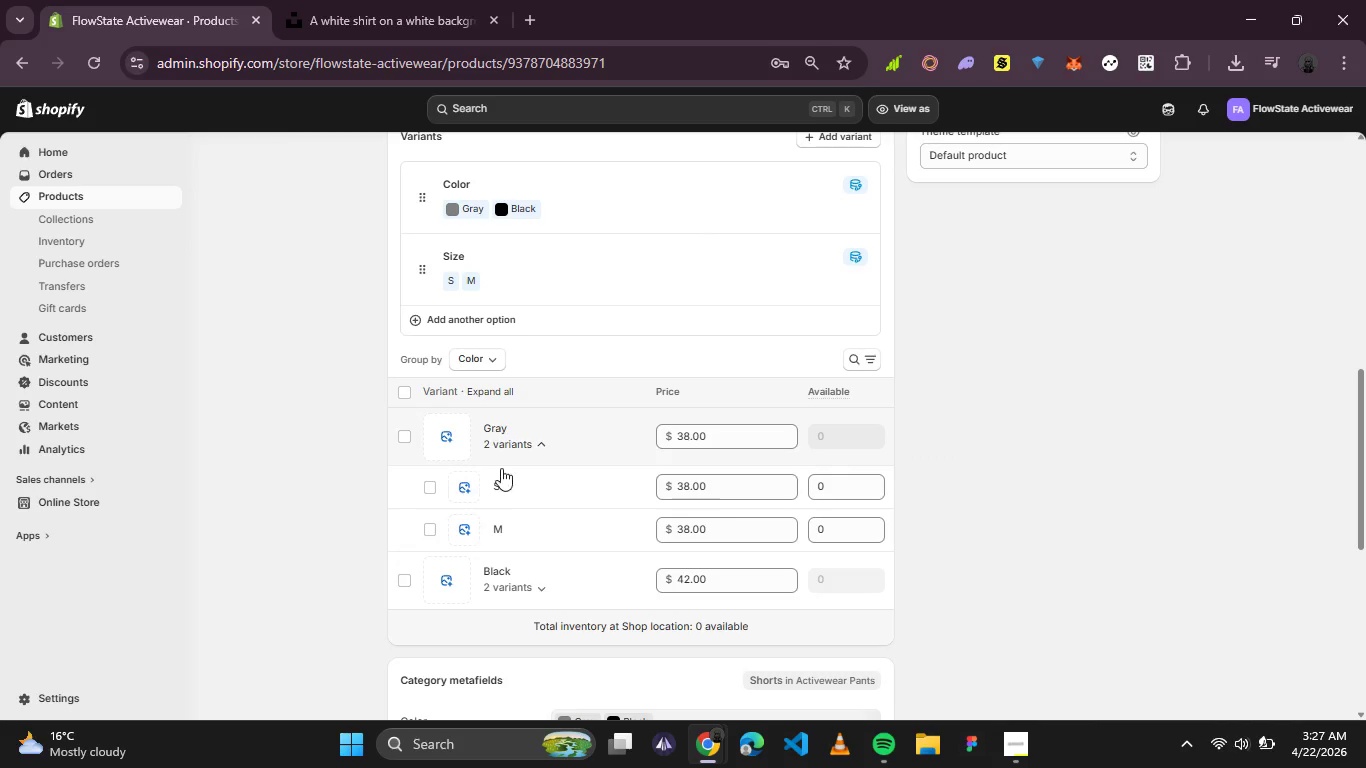 
left_click([498, 486])
 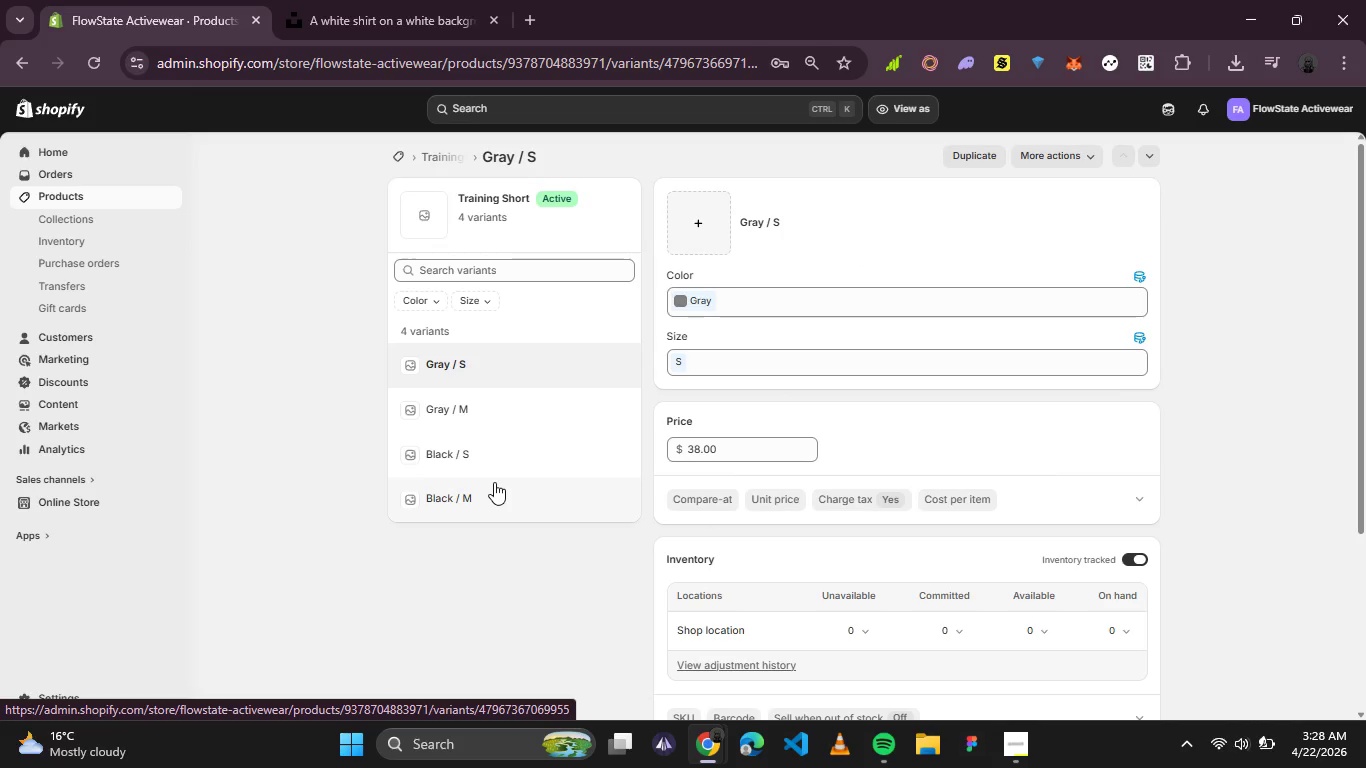 
wait(21.08)
 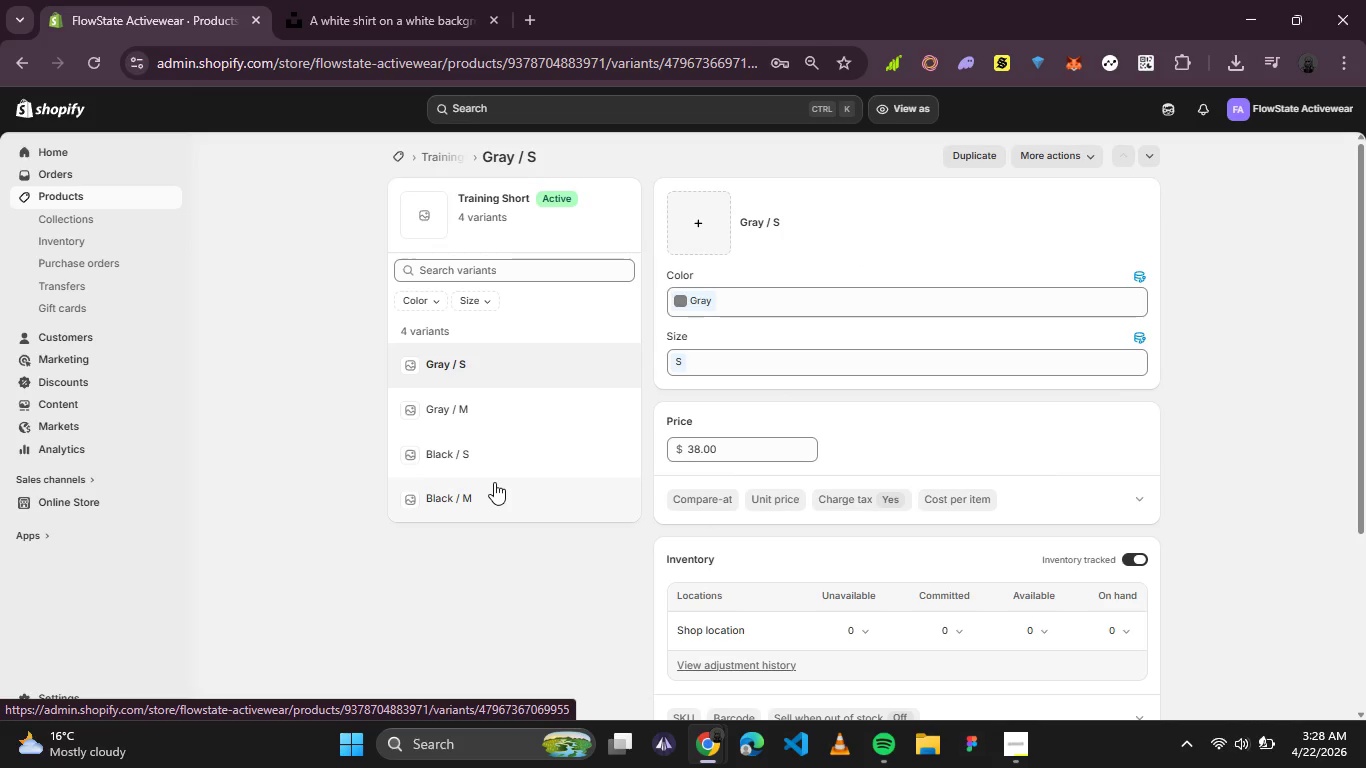 
left_click([888, 748])
 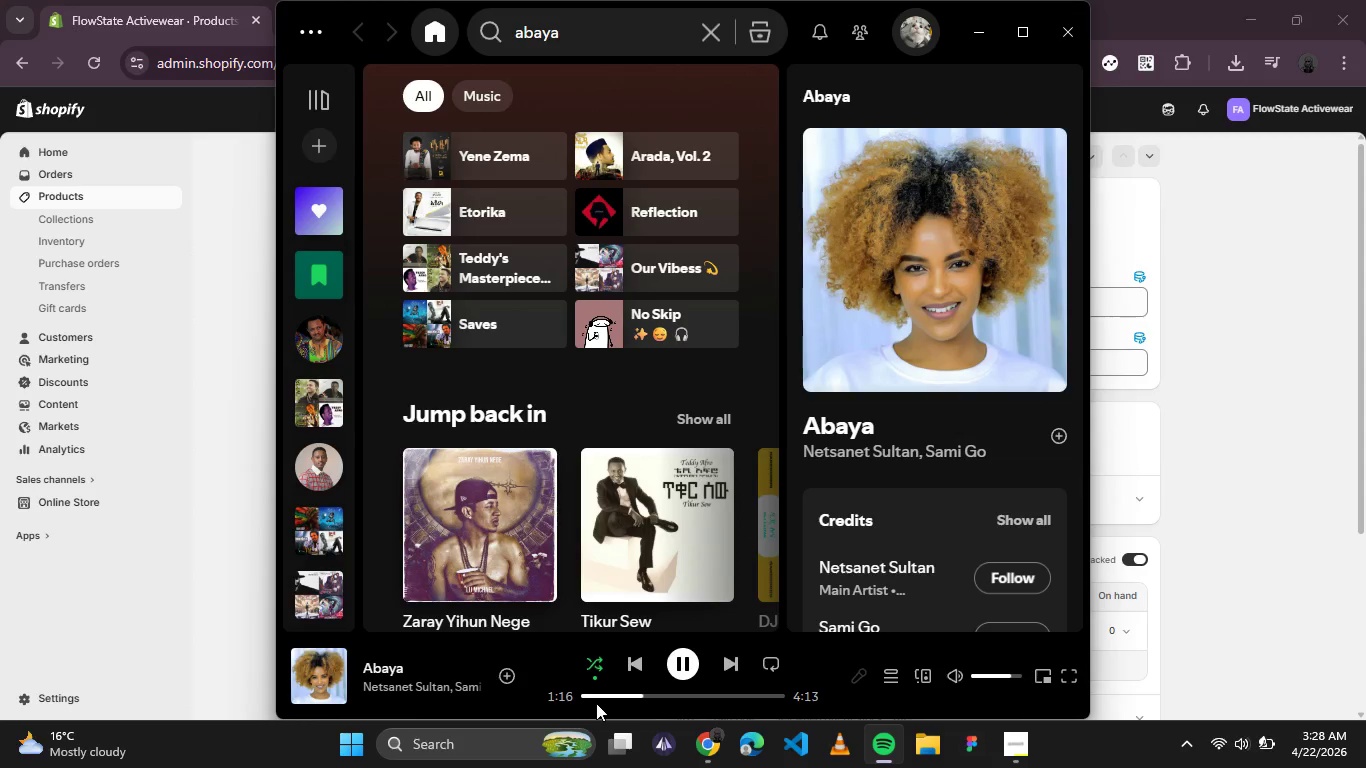 
left_click([586, 699])
 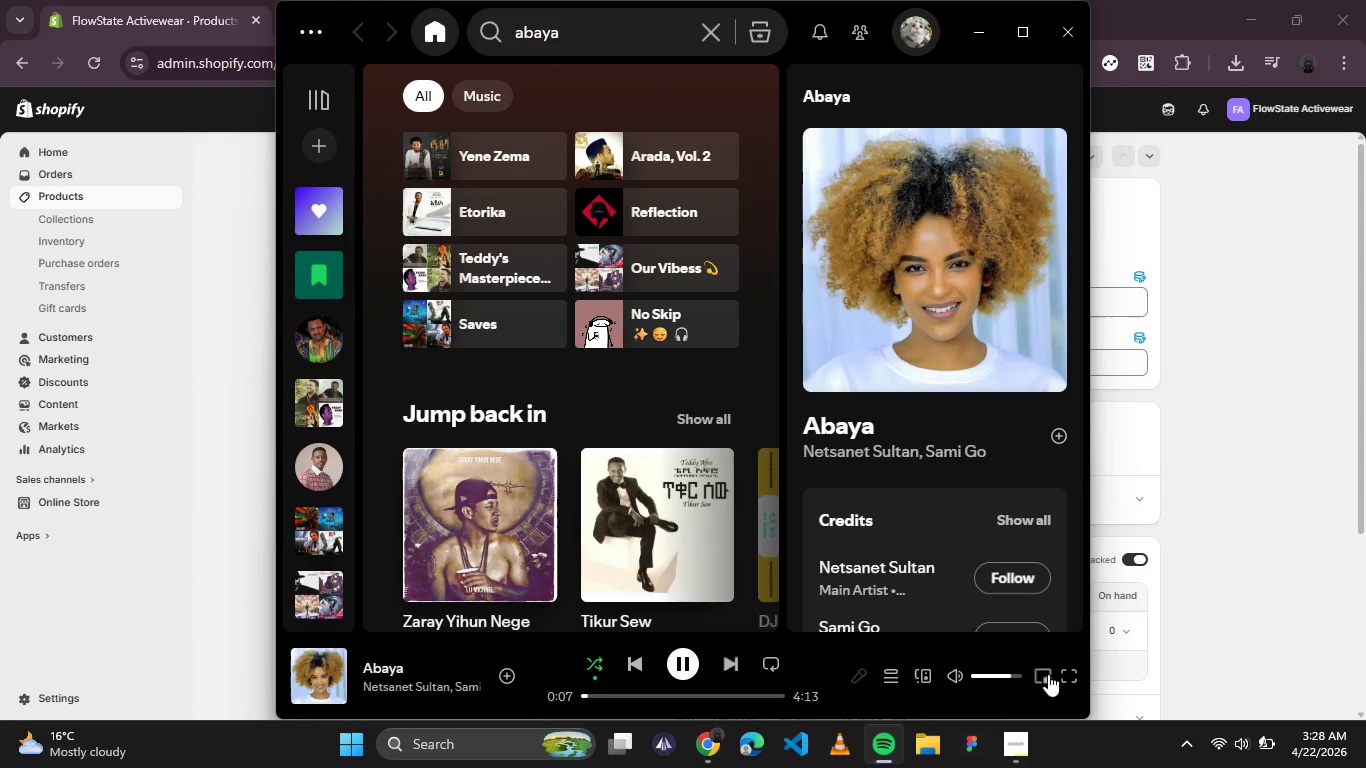 
left_click_drag(start_coordinate=[1010, 677], to_coordinate=[1028, 673])
 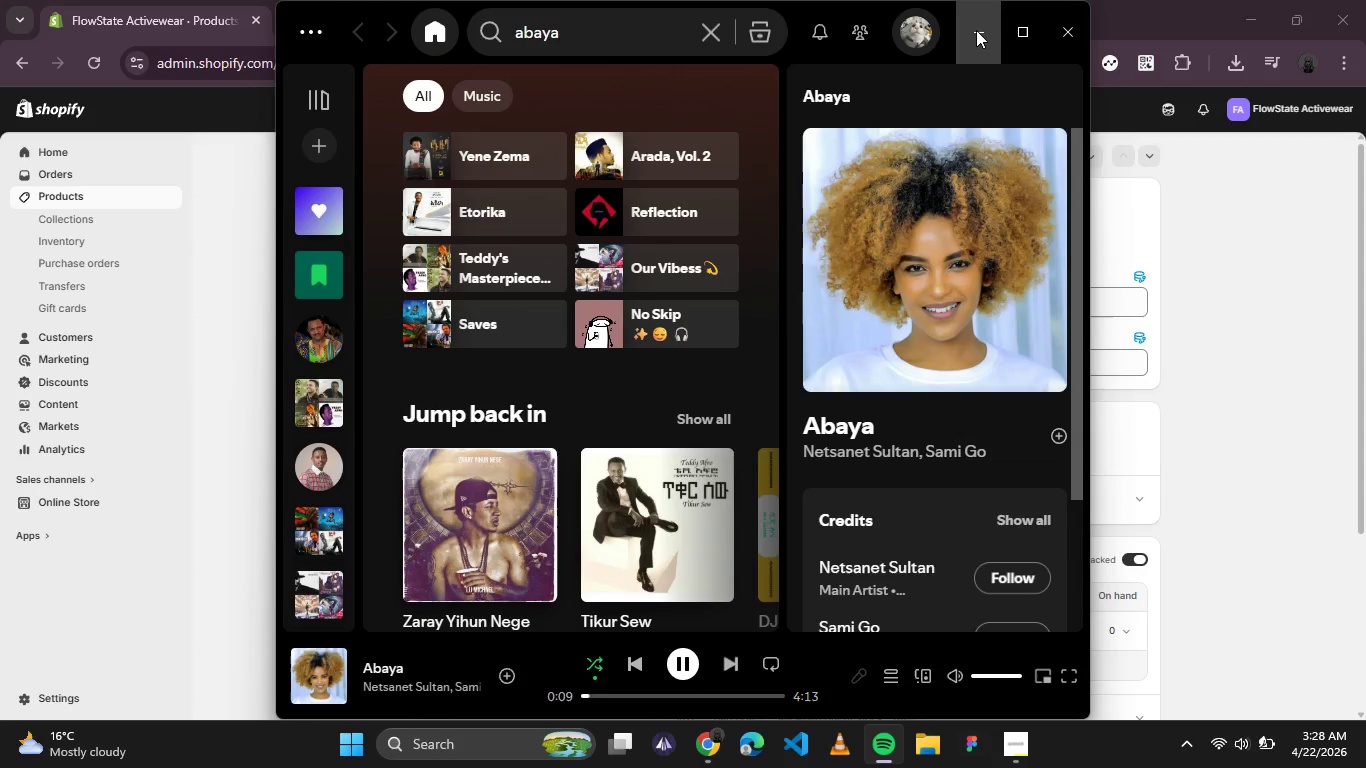 
left_click([976, 30])
 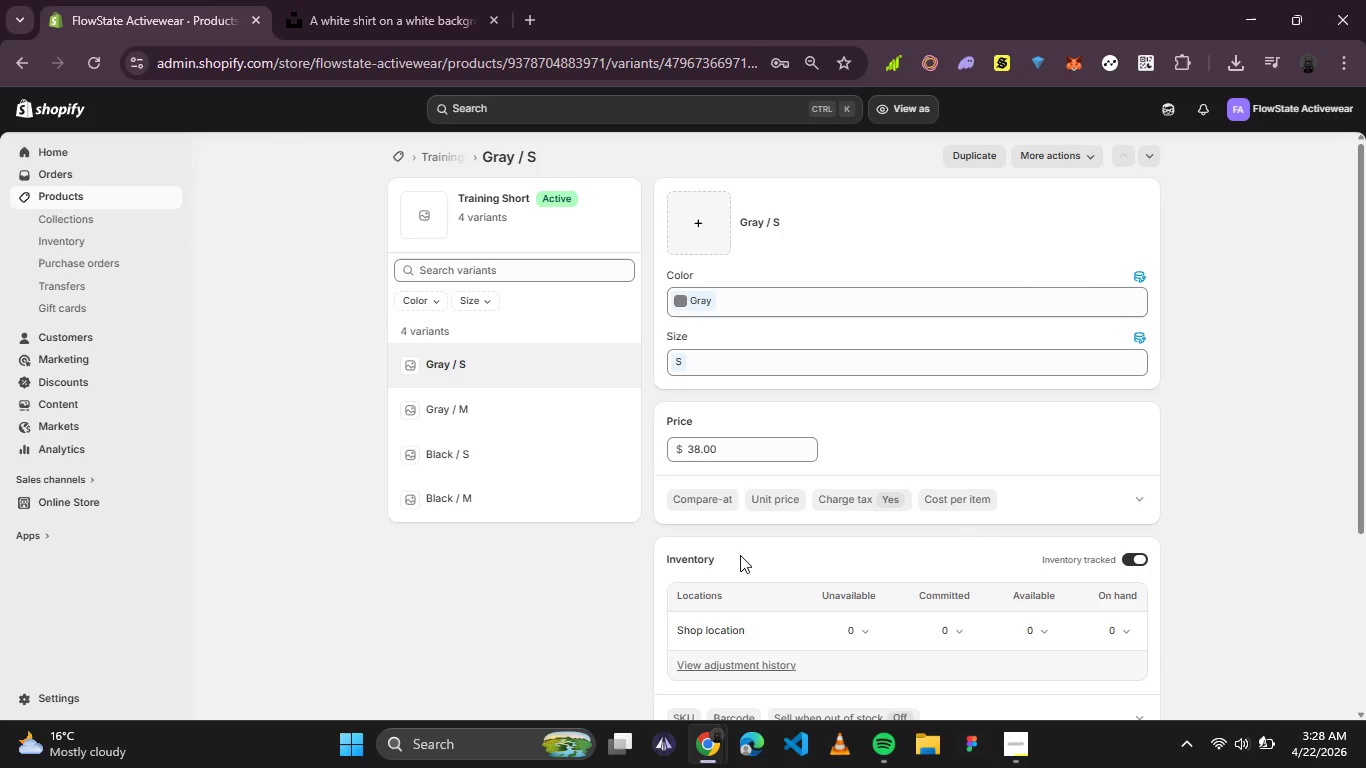 
scroll: coordinate [740, 555], scroll_direction: down, amount: 1.0
 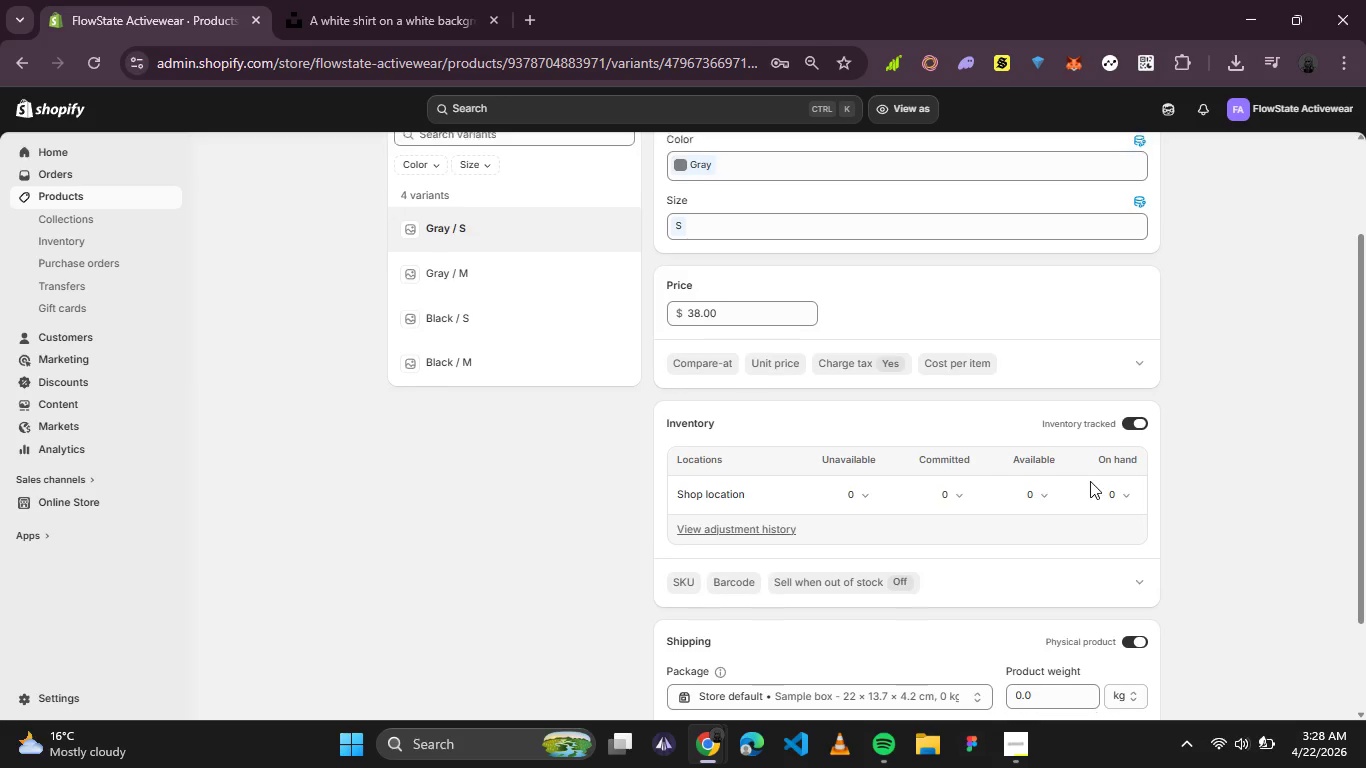 
wait(6.99)
 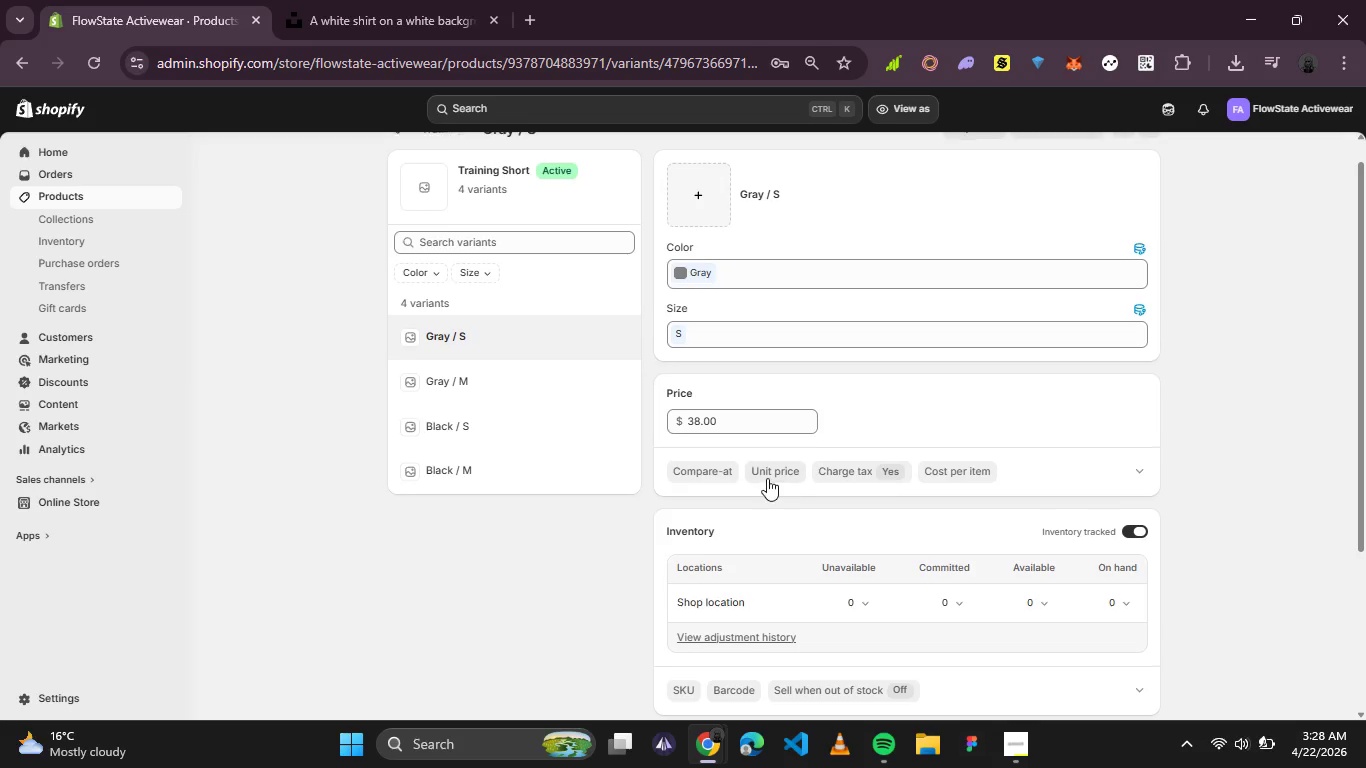 
left_click([1112, 488])
 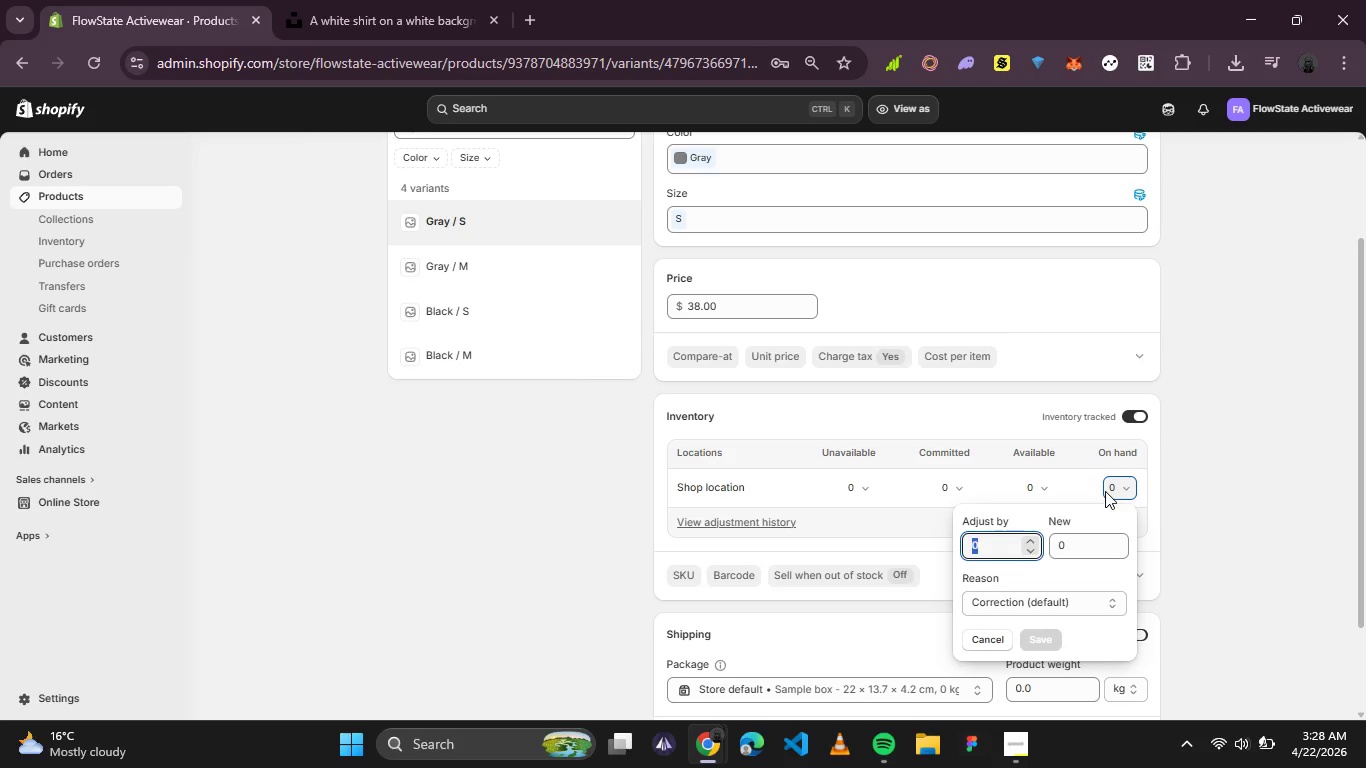 
wait(9.5)
 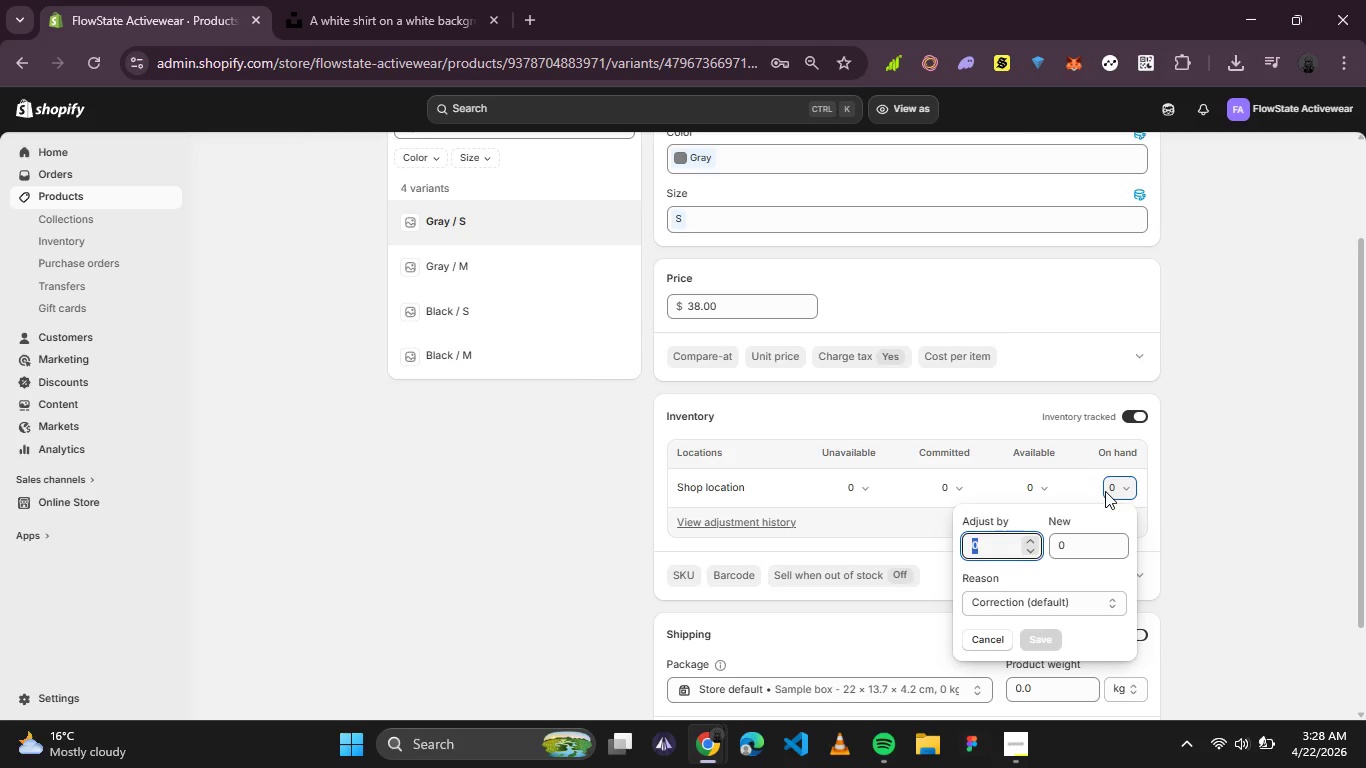 
type(20)
 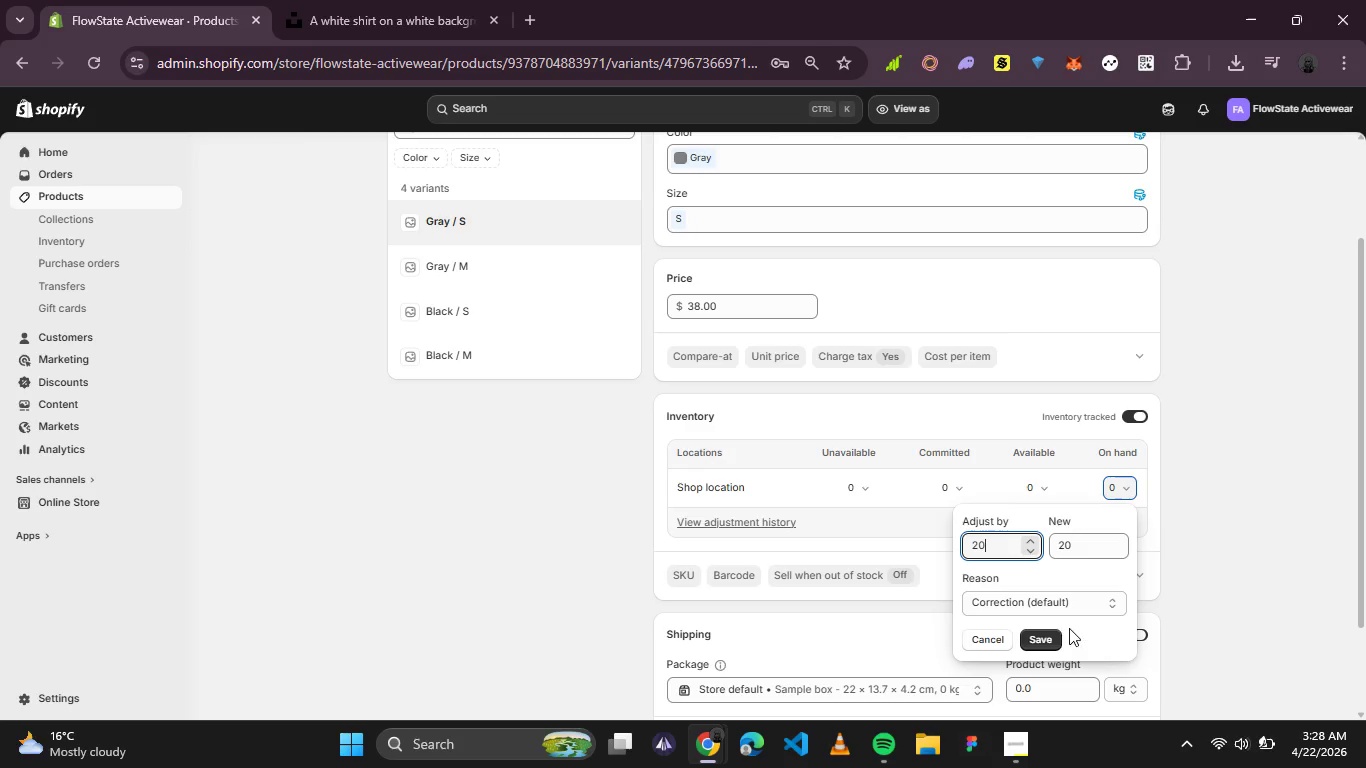 
left_click([1051, 641])
 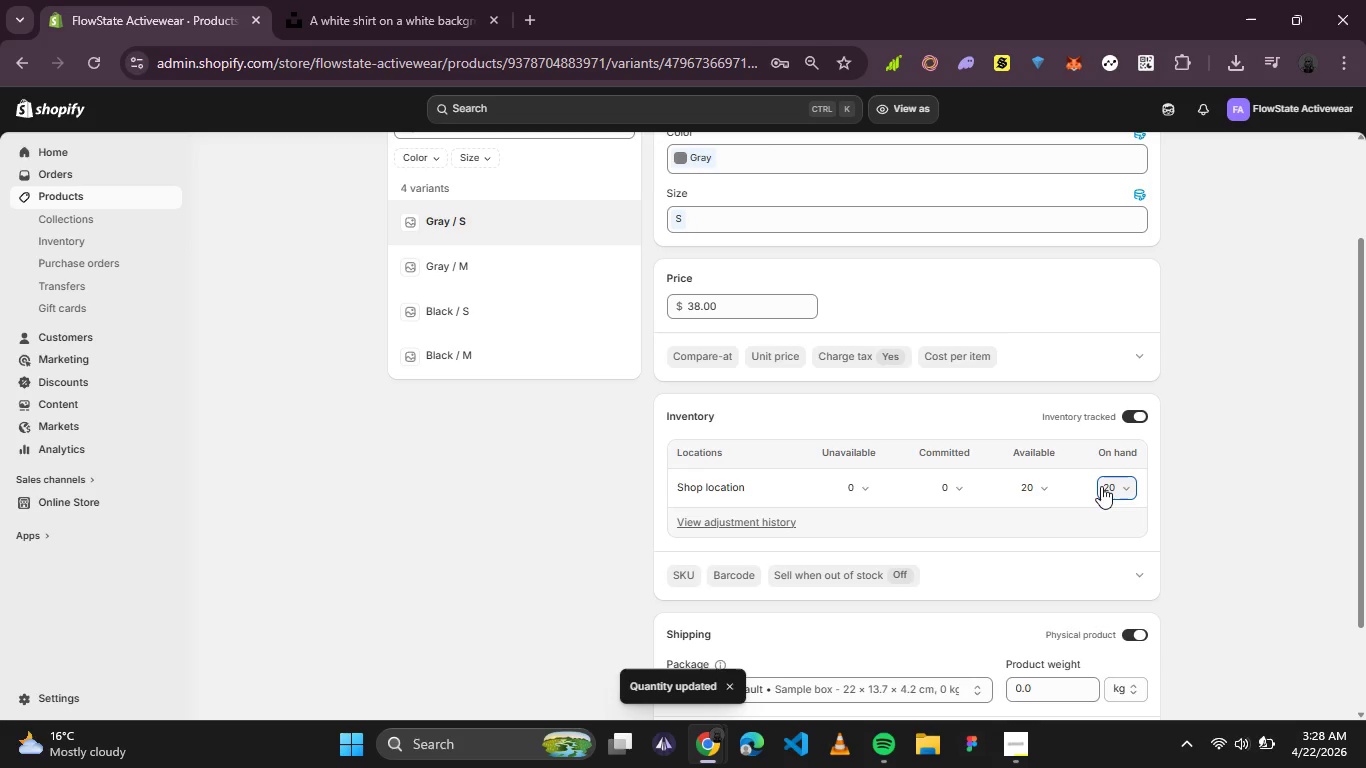 
wait(5.88)
 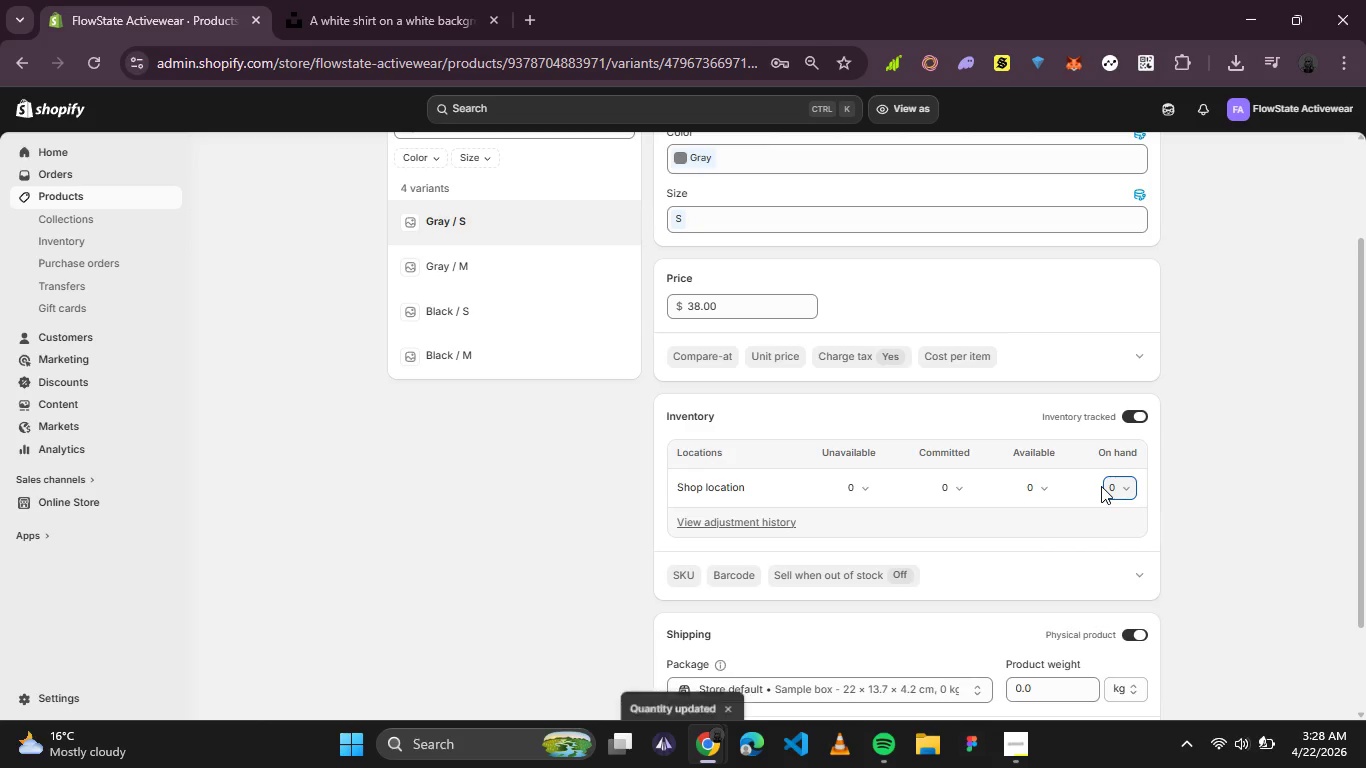 
left_click([694, 573])
 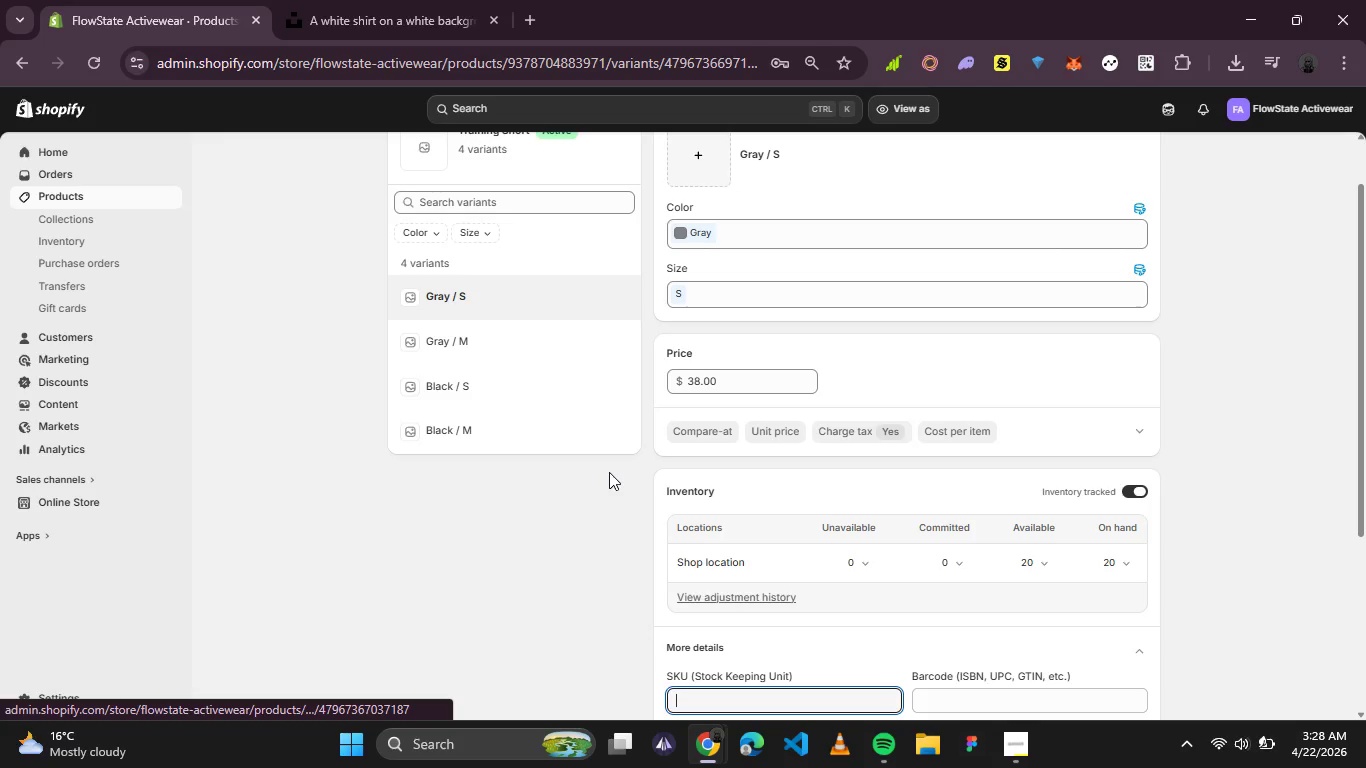 
wait(12.91)
 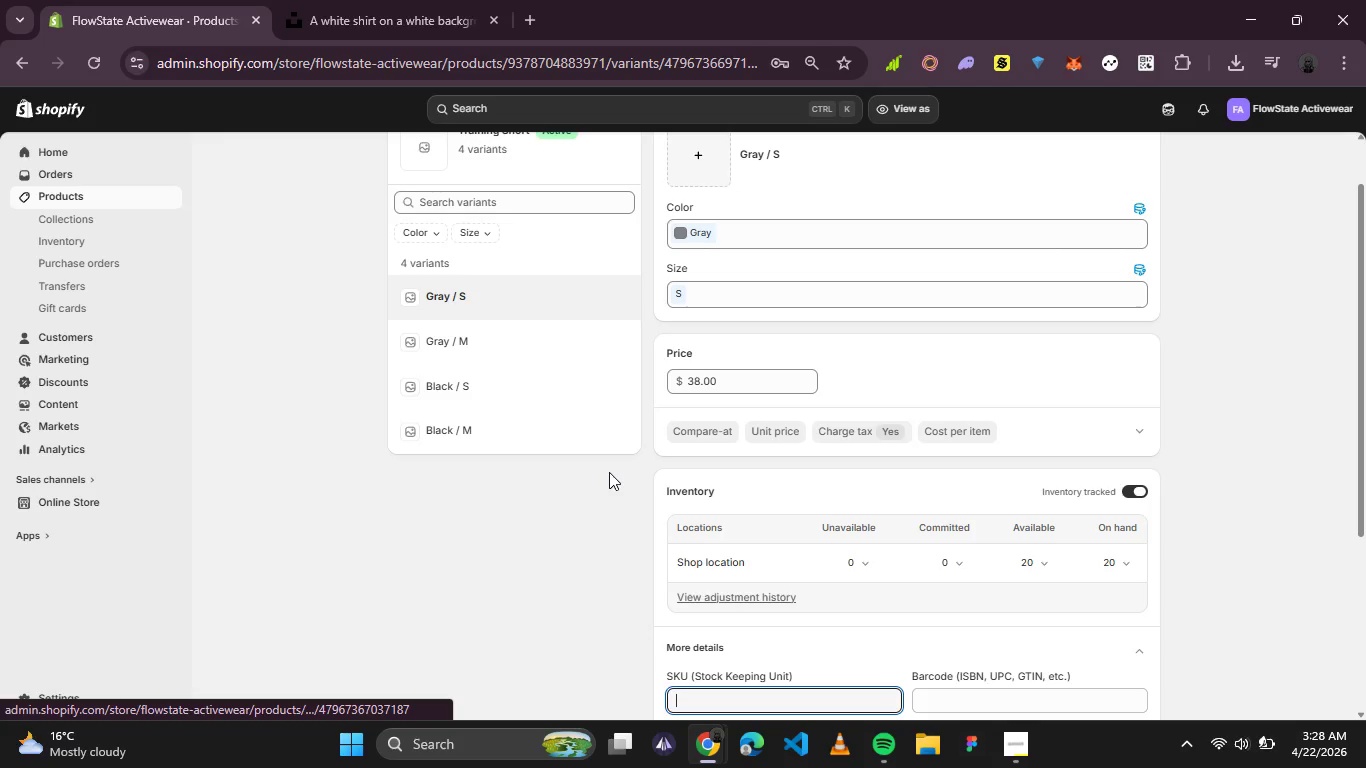 
left_click([711, 703])
 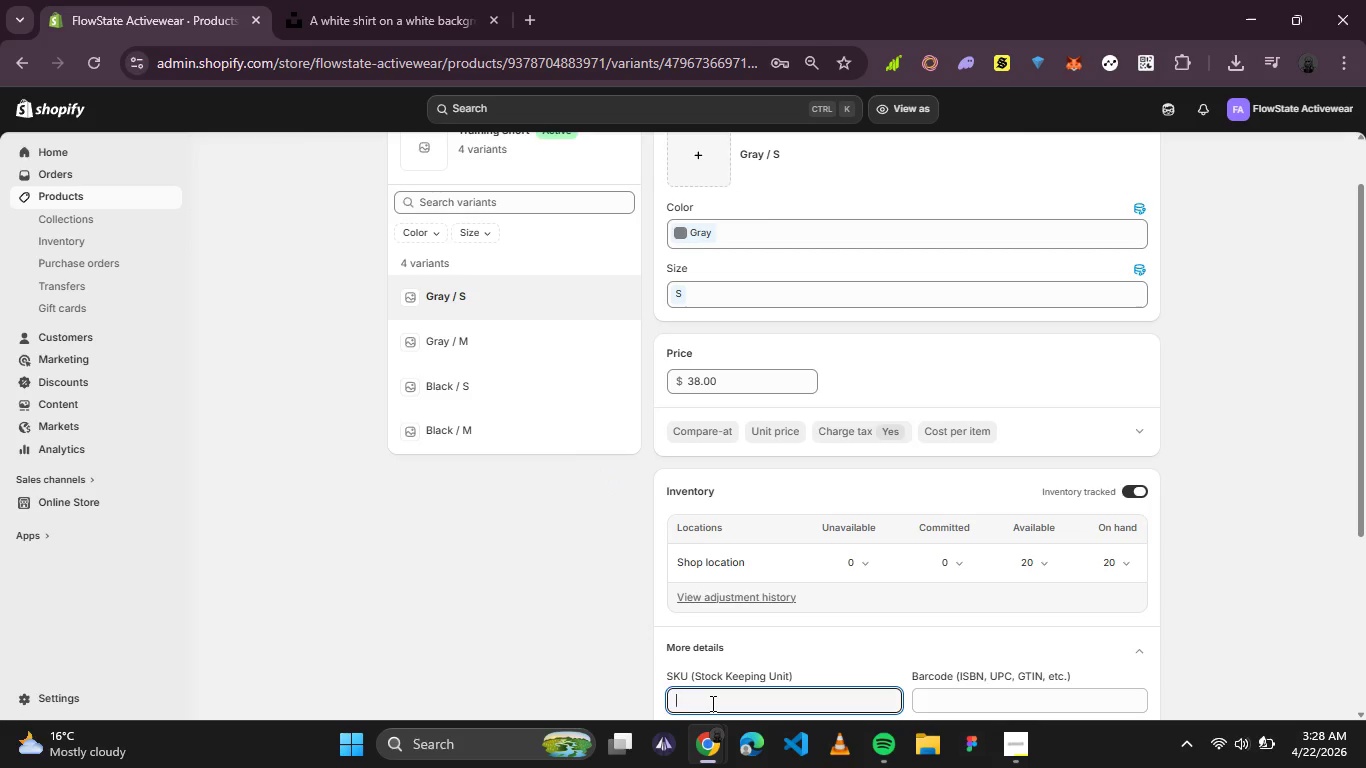 
type(FLOW-SHRT-GRY-S)
 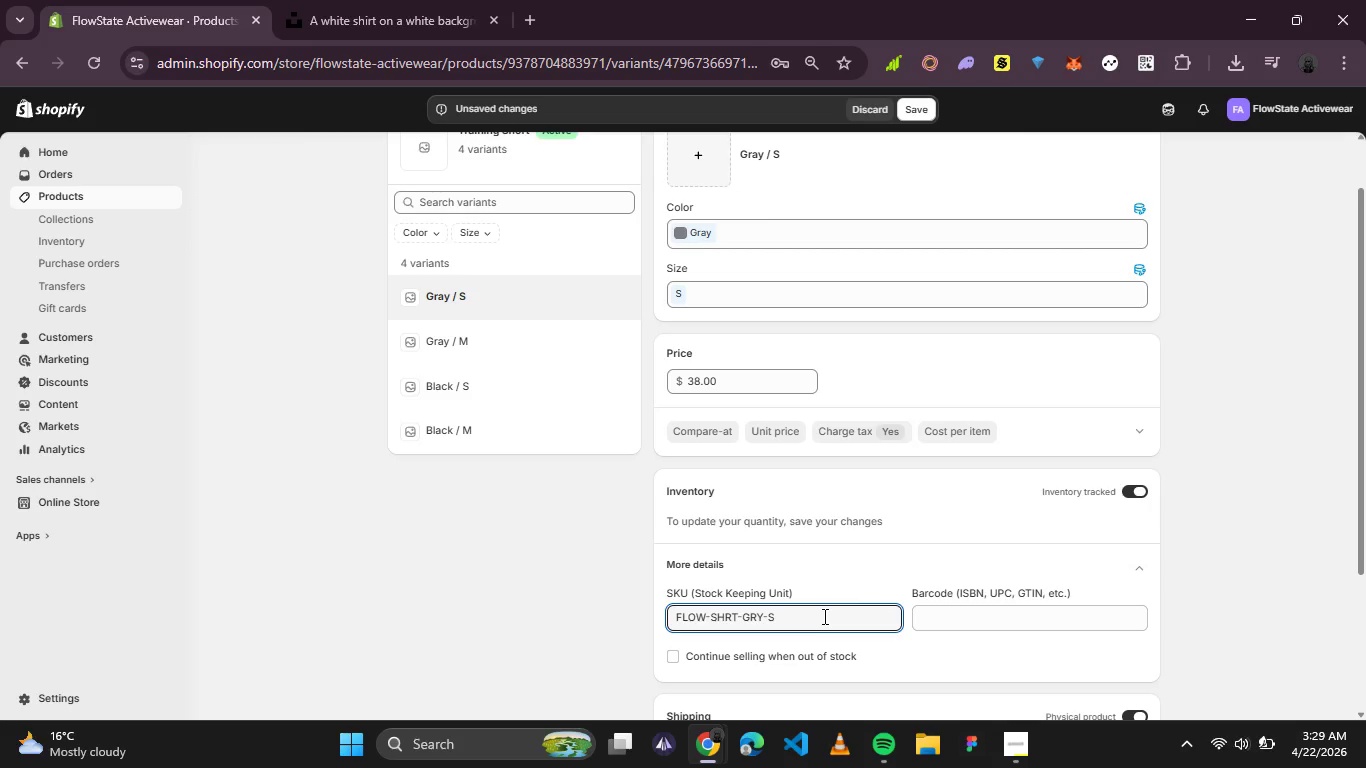 
wait(6.45)
 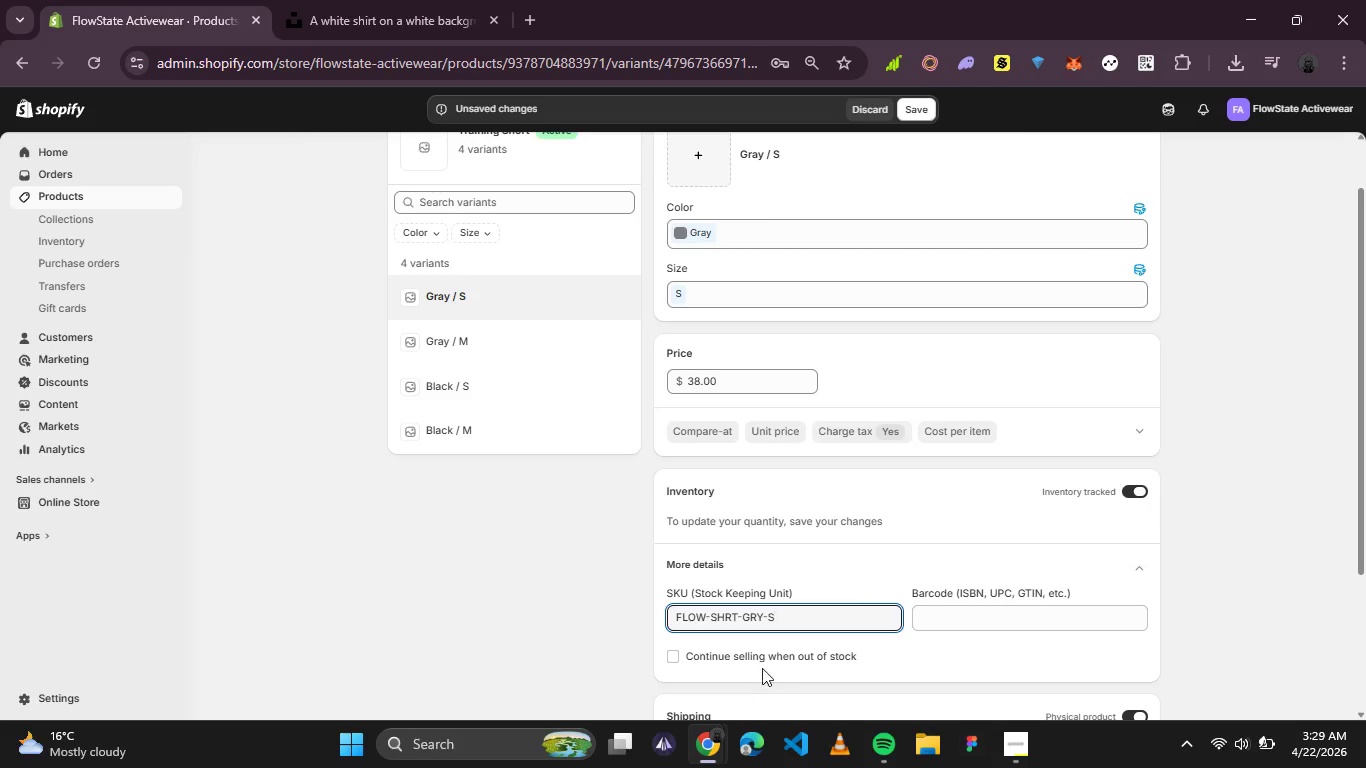 
scroll: coordinate [940, 422], scroll_direction: up, amount: 1.0
 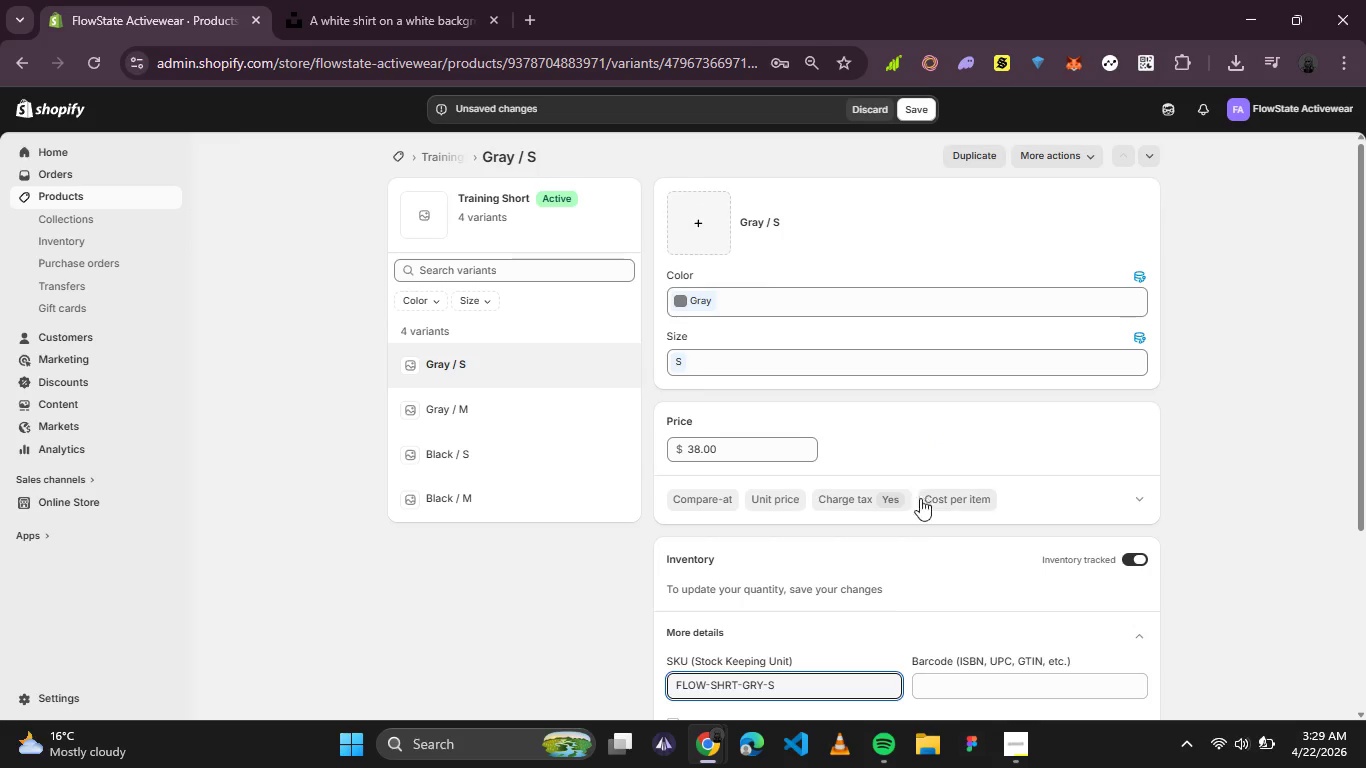 
scroll: coordinate [915, 544], scroll_direction: down, amount: 1.0
 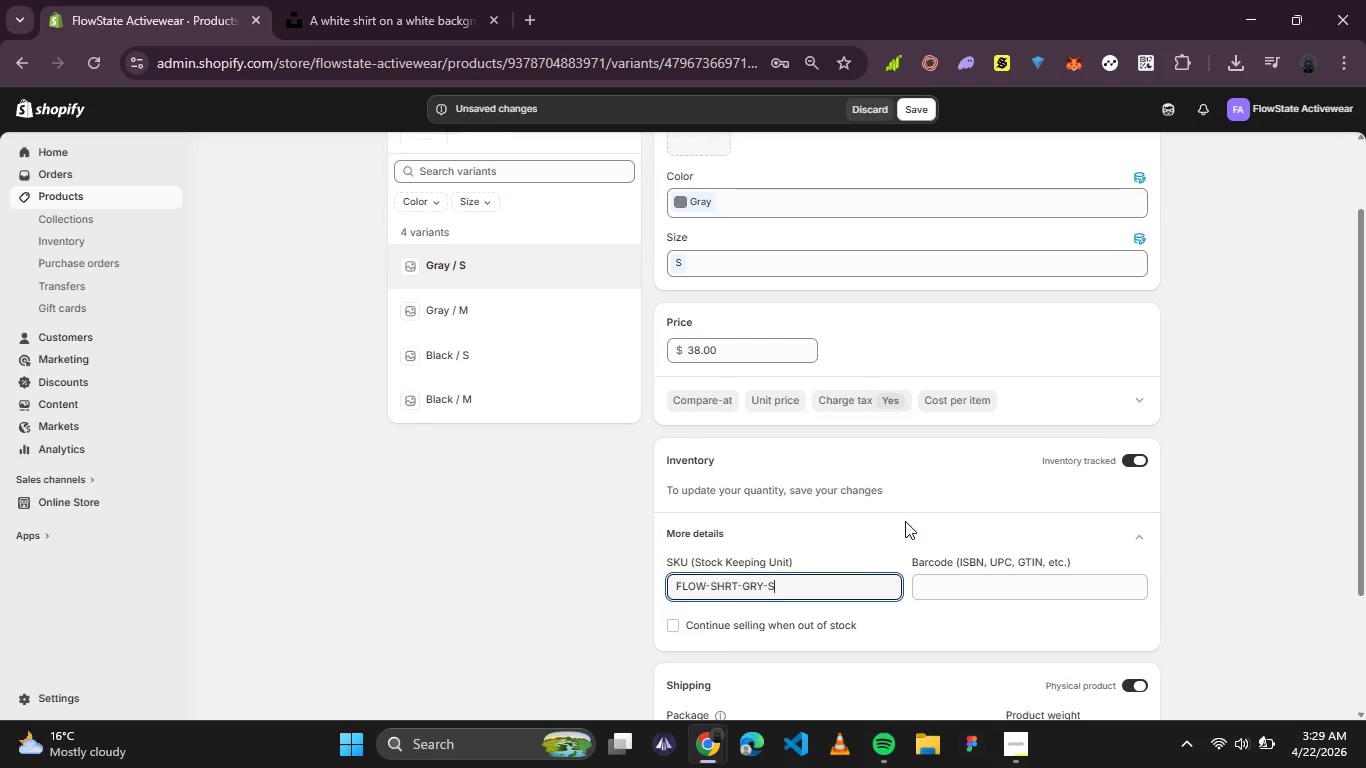 
wait(11.01)
 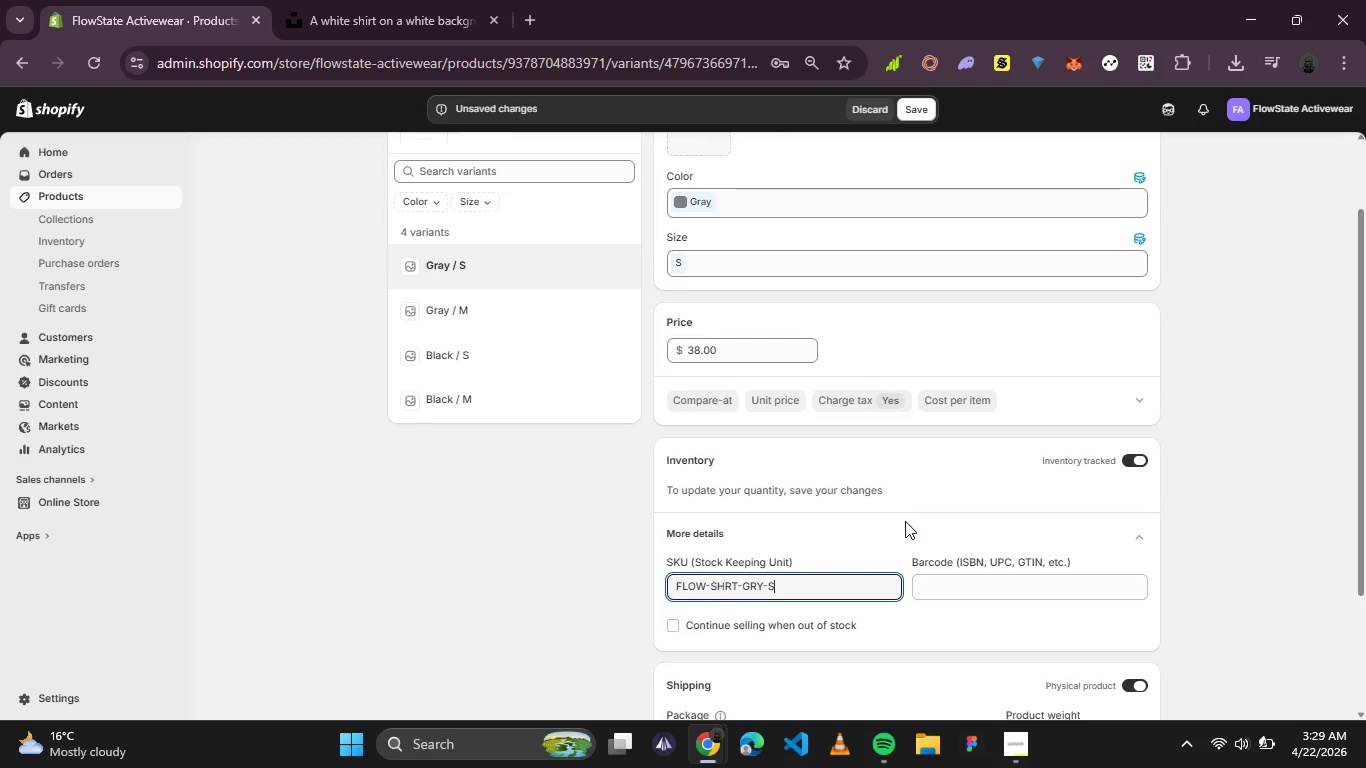 
left_click([914, 113])
 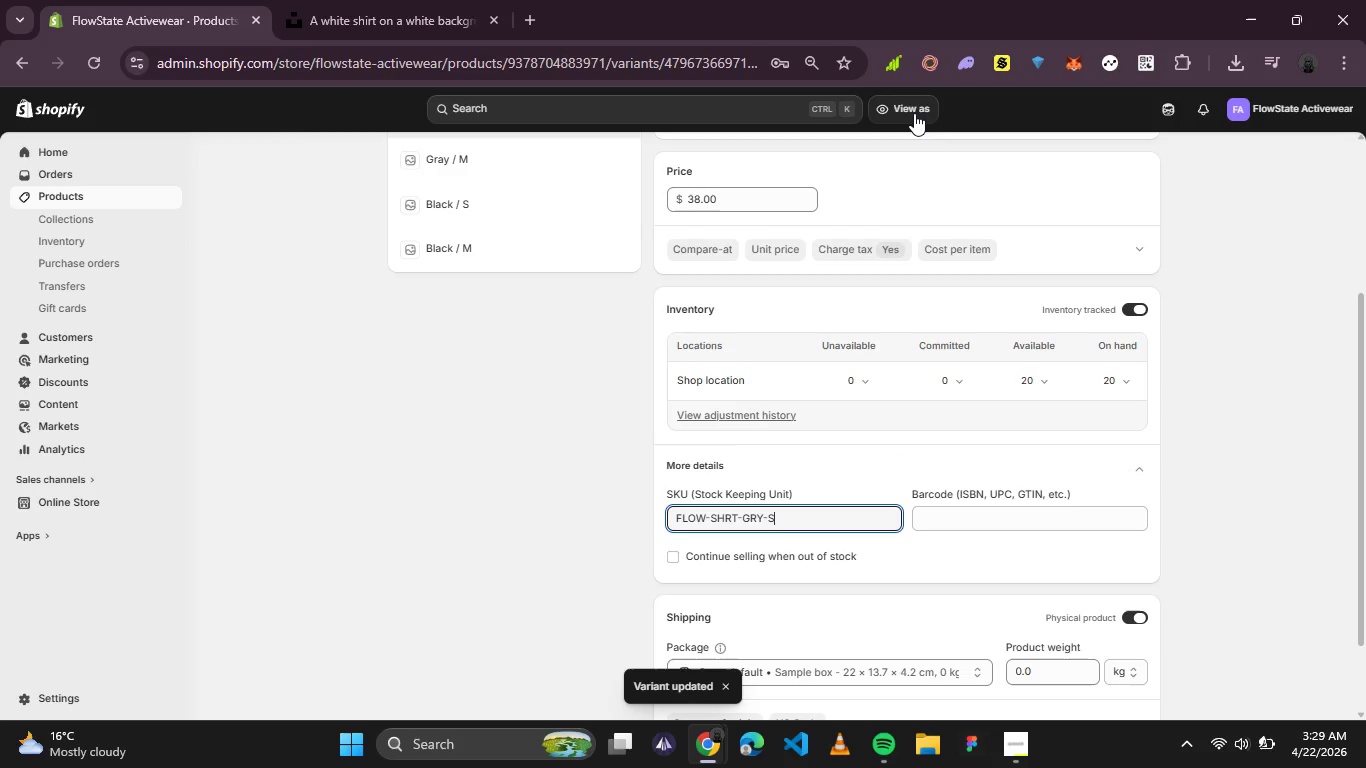 
wait(11.89)
 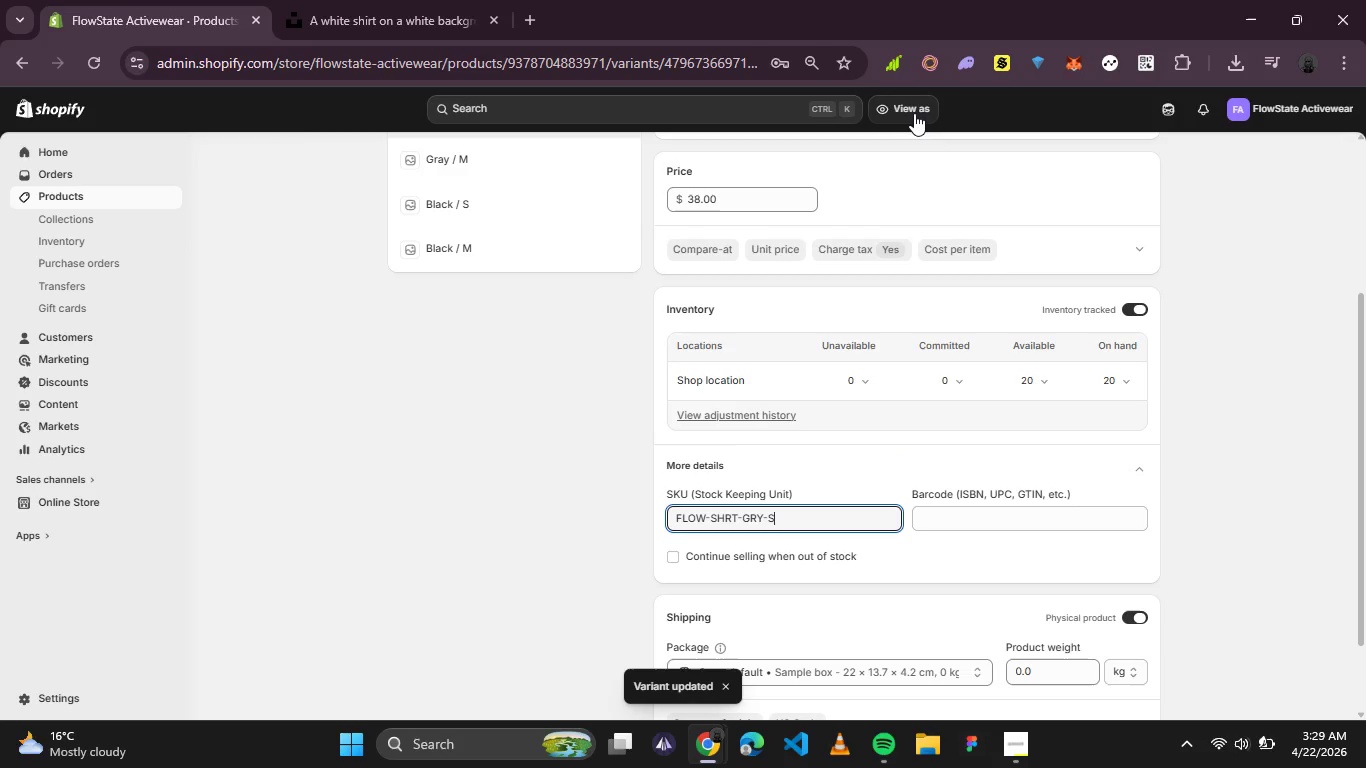 
scroll: coordinate [851, 403], scroll_direction: down, amount: 2.0
 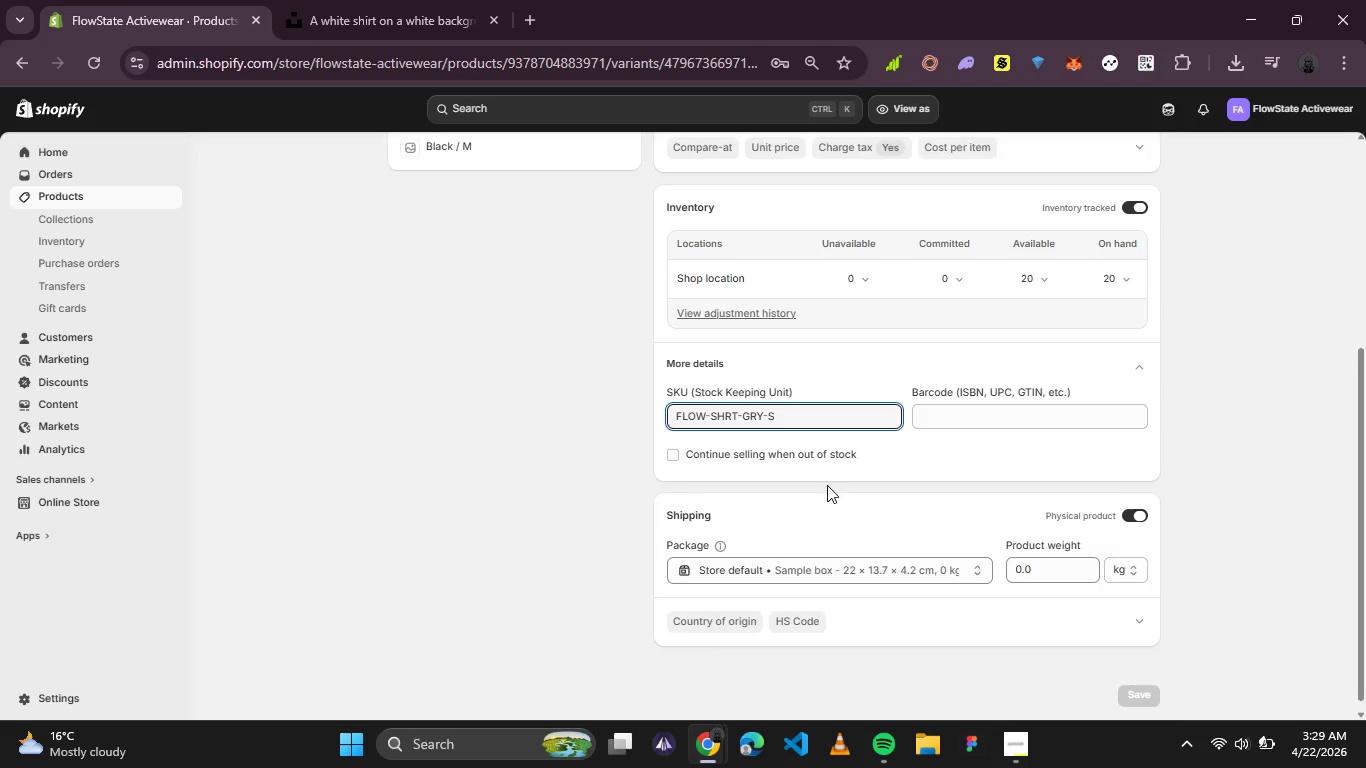 
scroll: coordinate [827, 485], scroll_direction: up, amount: 4.0
 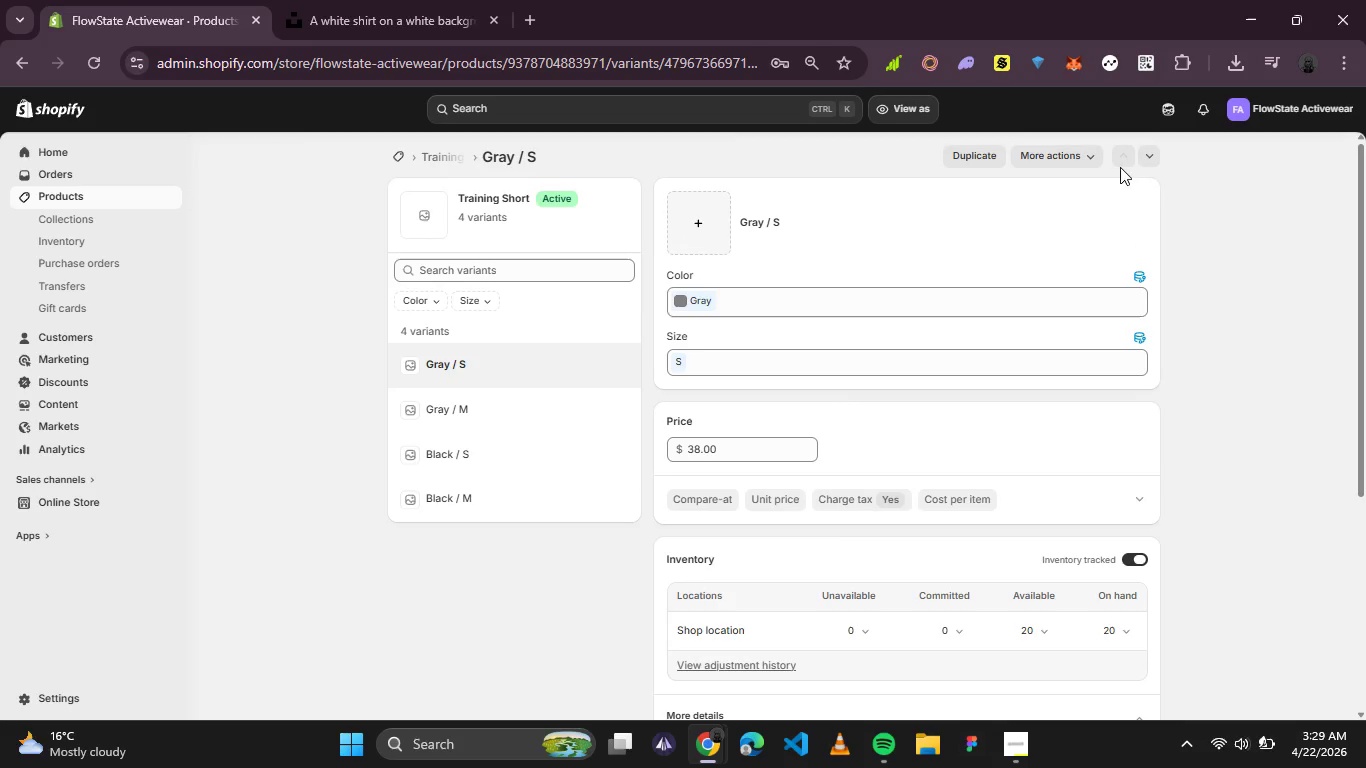 
left_click([1154, 159])
 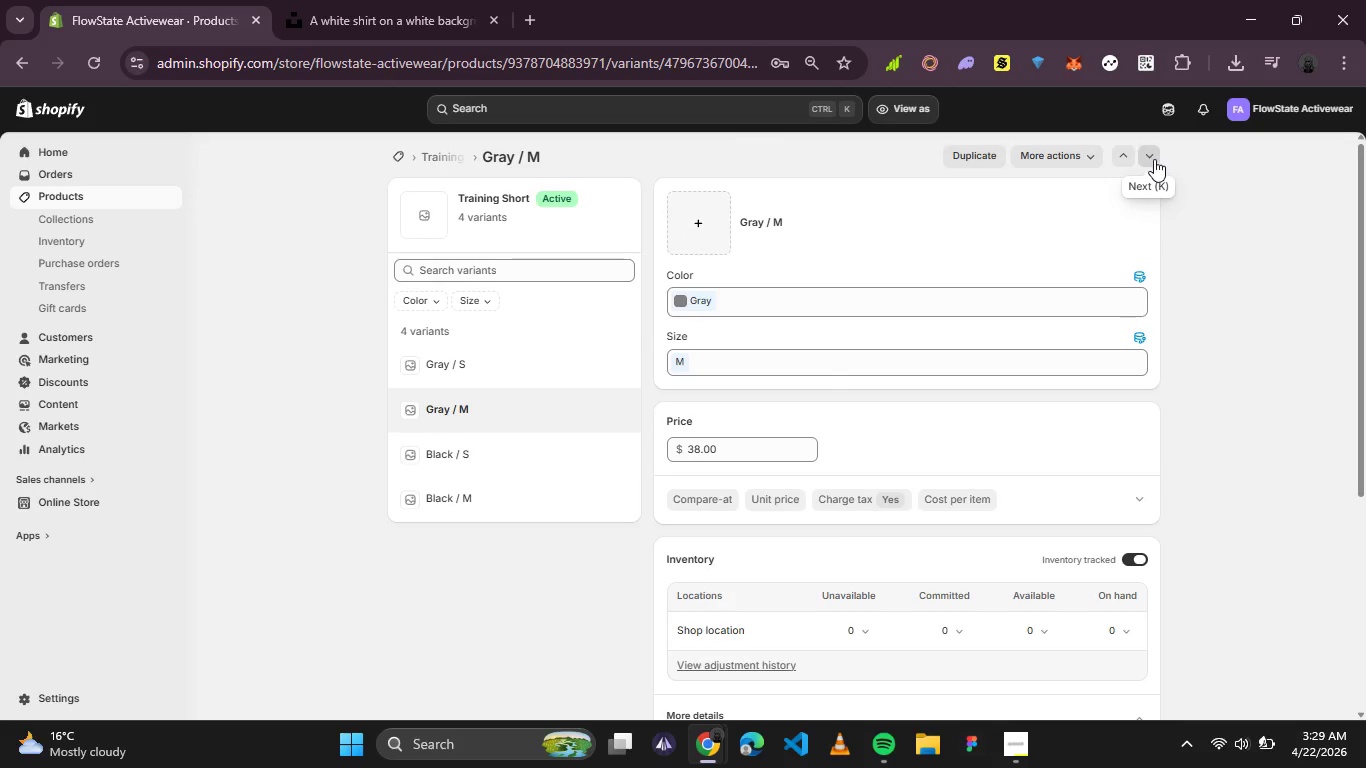 
wait(5.73)
 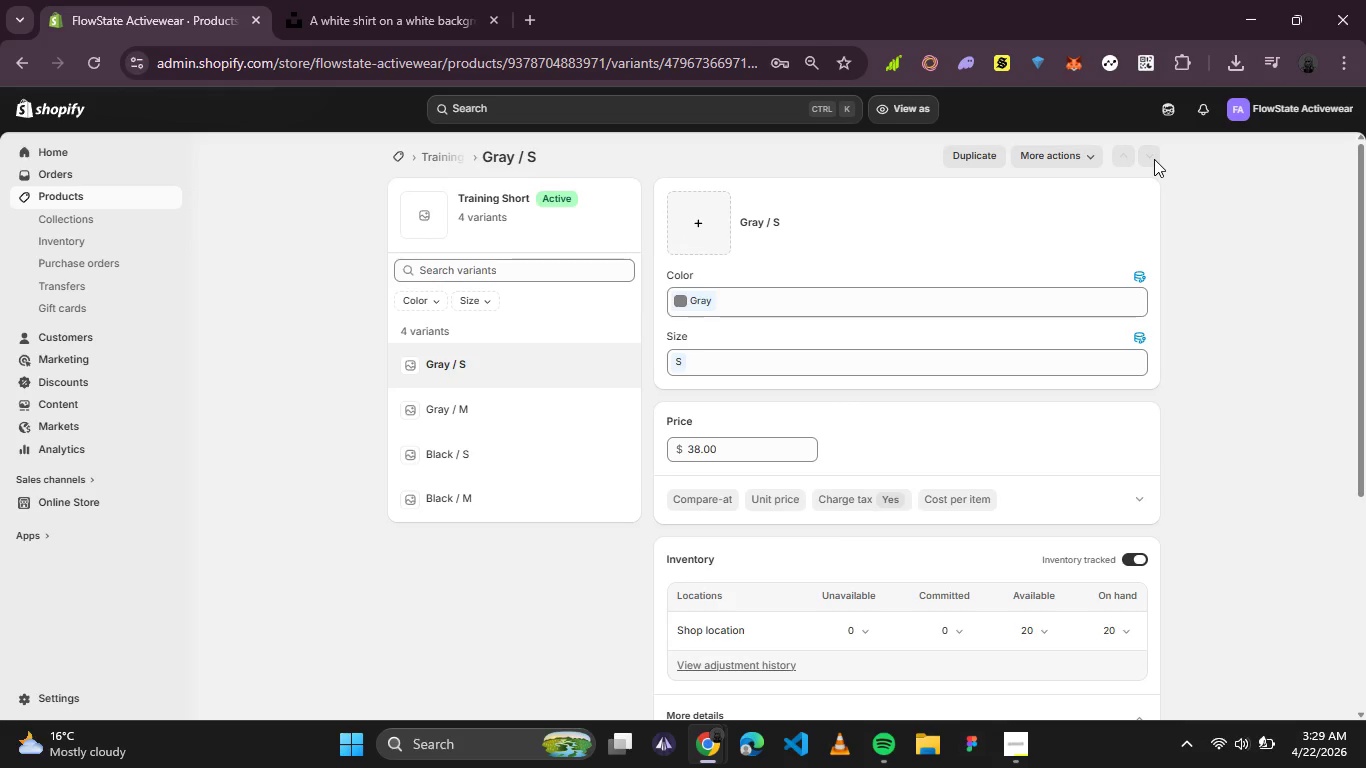 
scroll: coordinate [844, 324], scroll_direction: down, amount: 1.0
 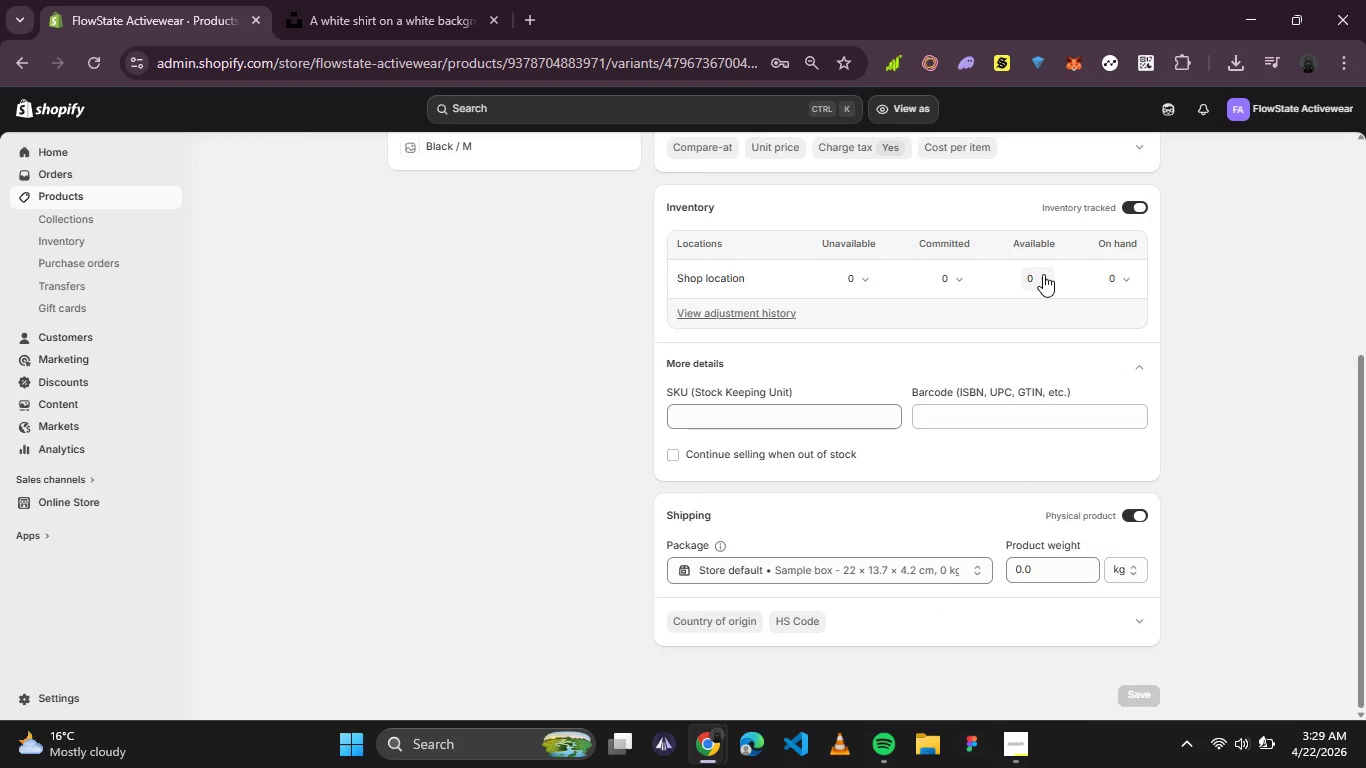 
left_click([808, 412])
 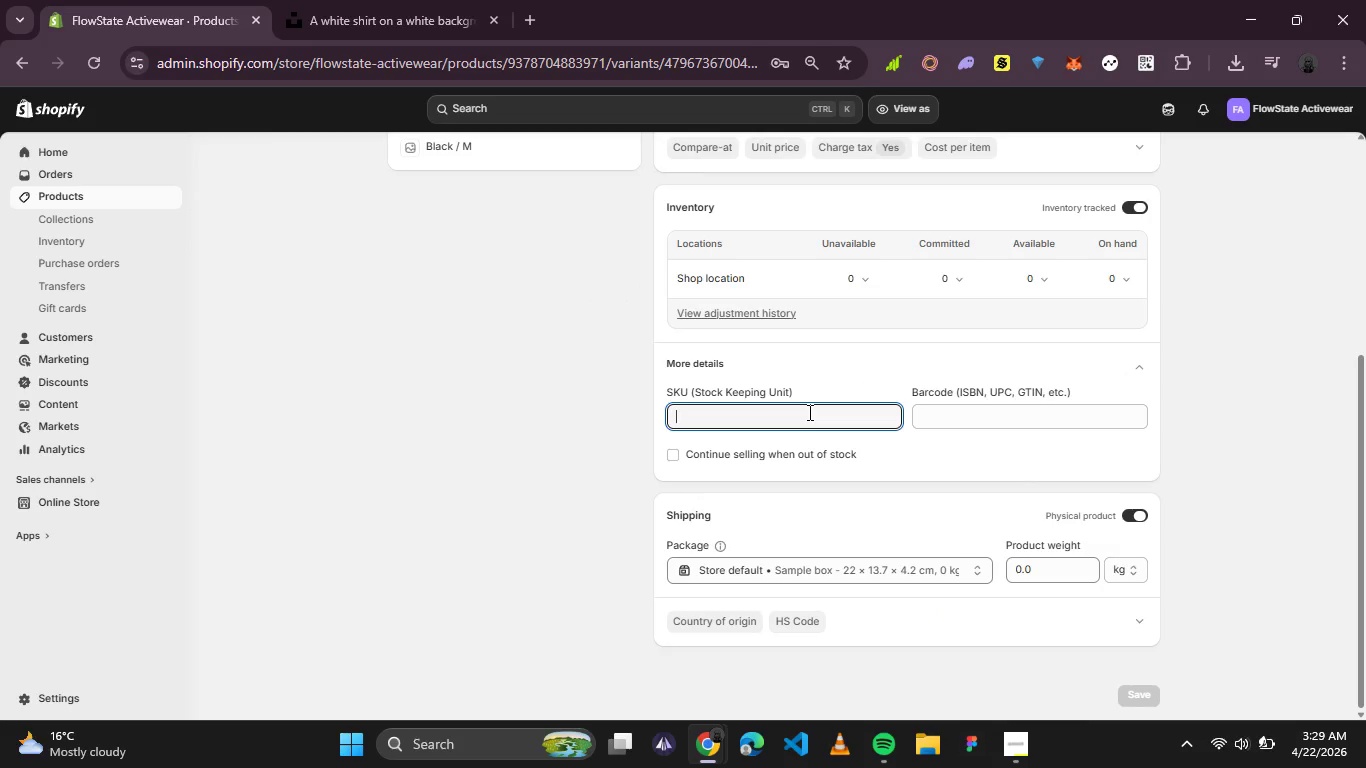 
type(FLOW-SHRT-GRY-M)
 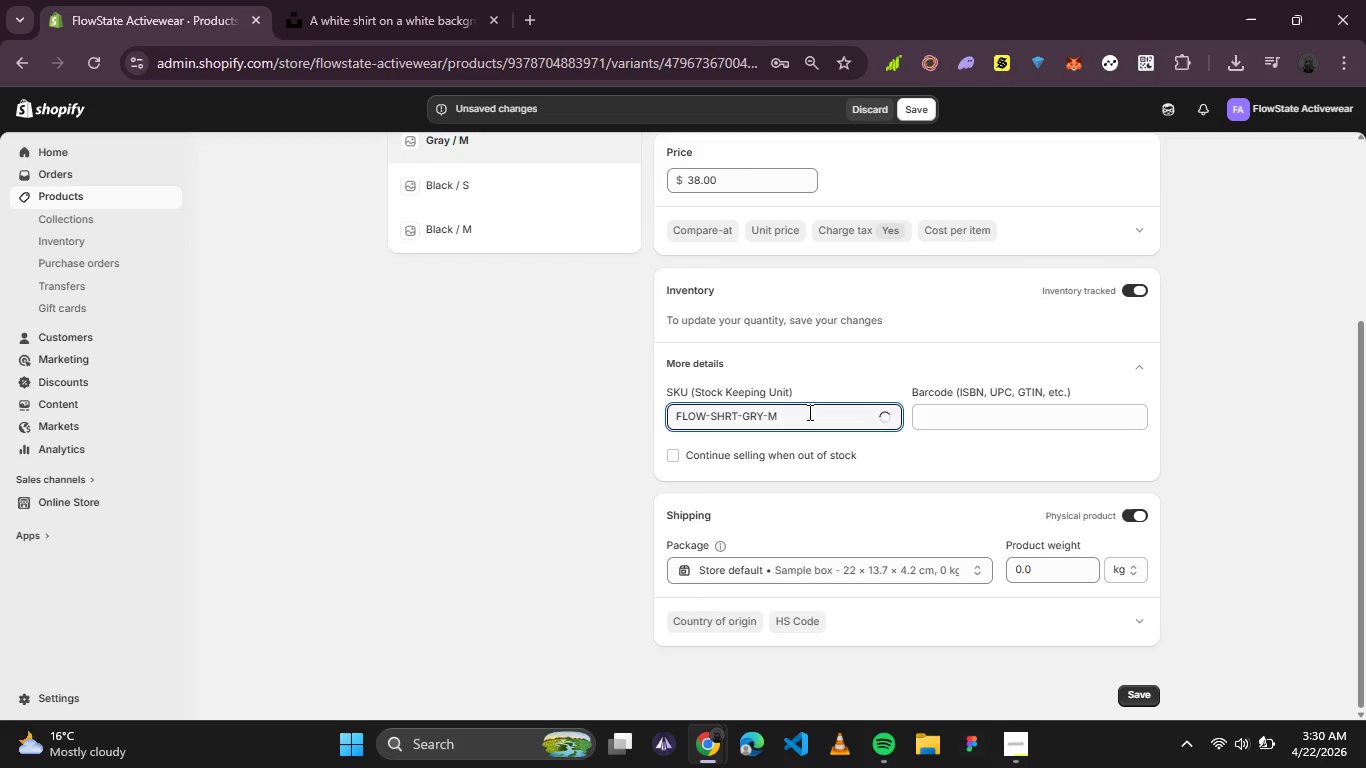 
scroll: coordinate [808, 412], scroll_direction: up, amount: 3.0
 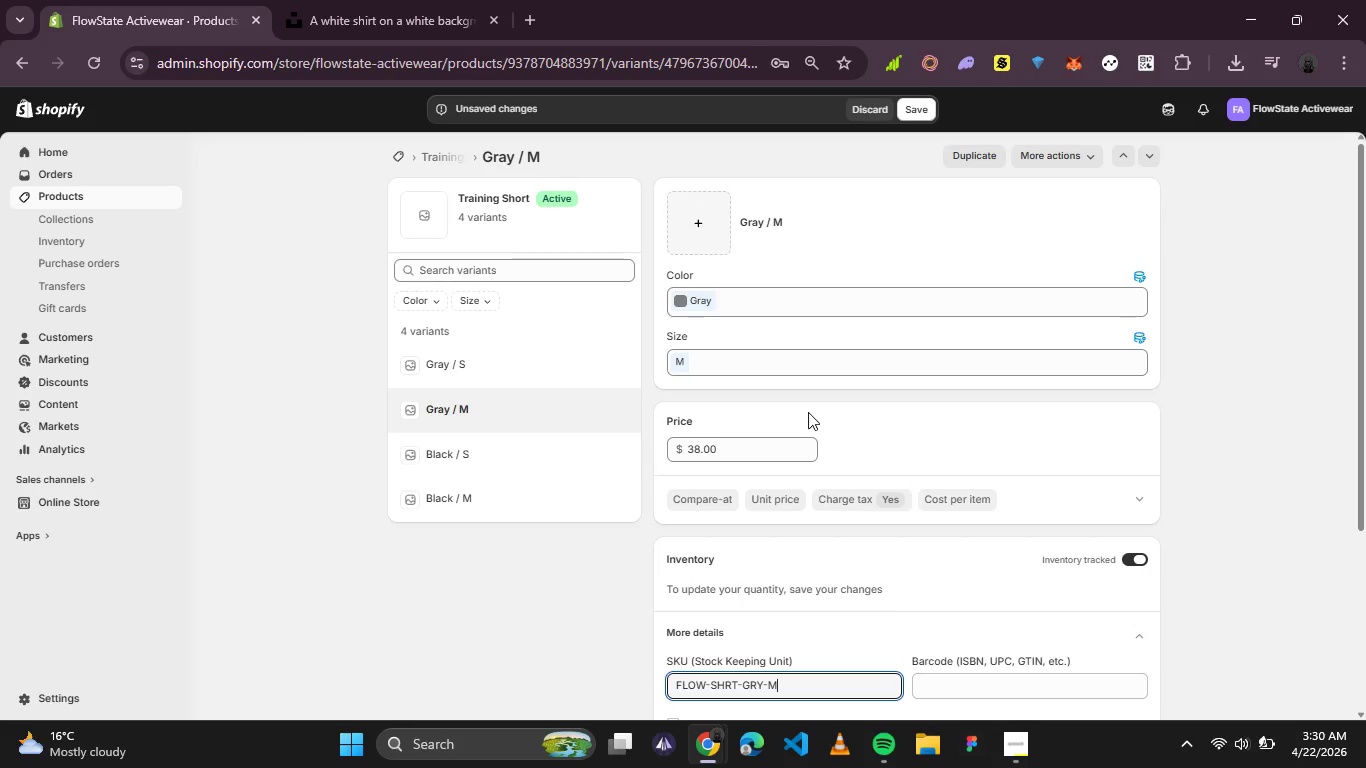 
scroll: coordinate [808, 412], scroll_direction: down, amount: 1.0
 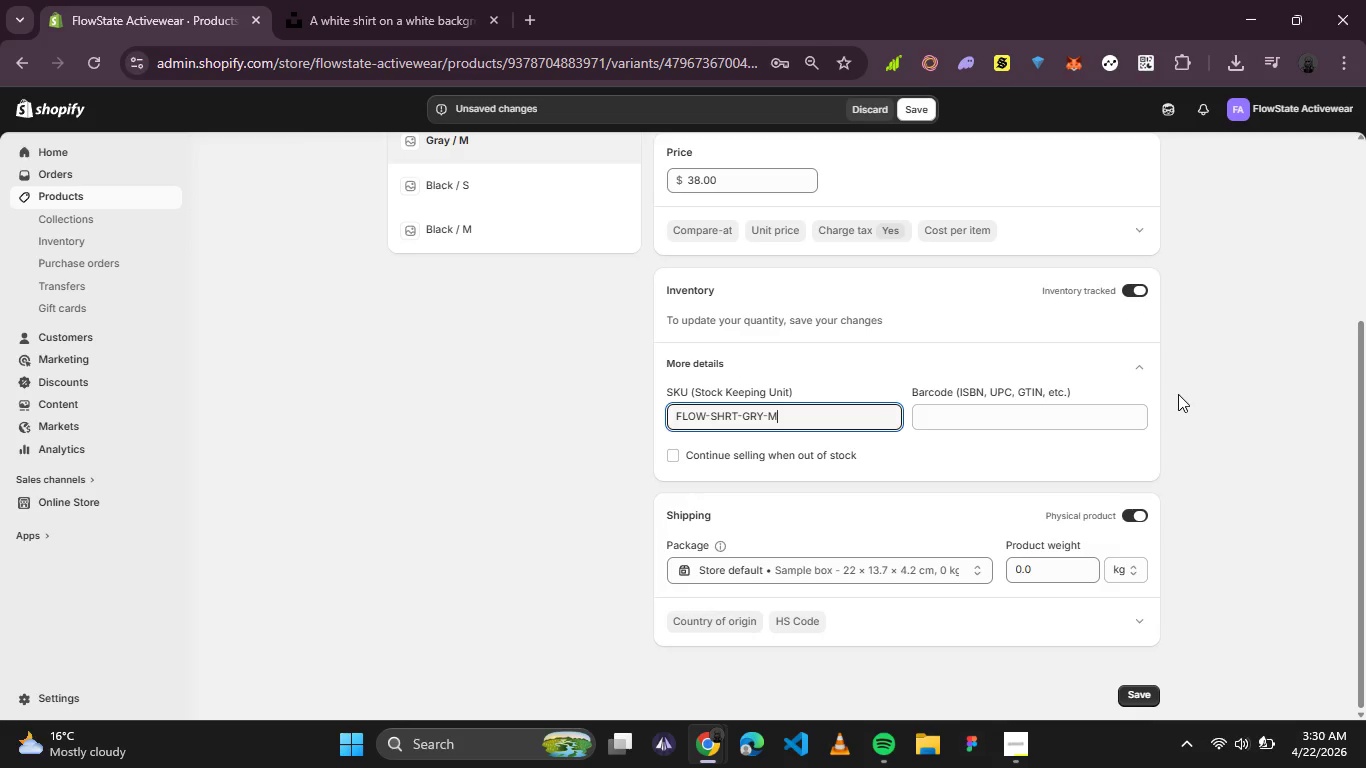 
left_click([922, 109])
 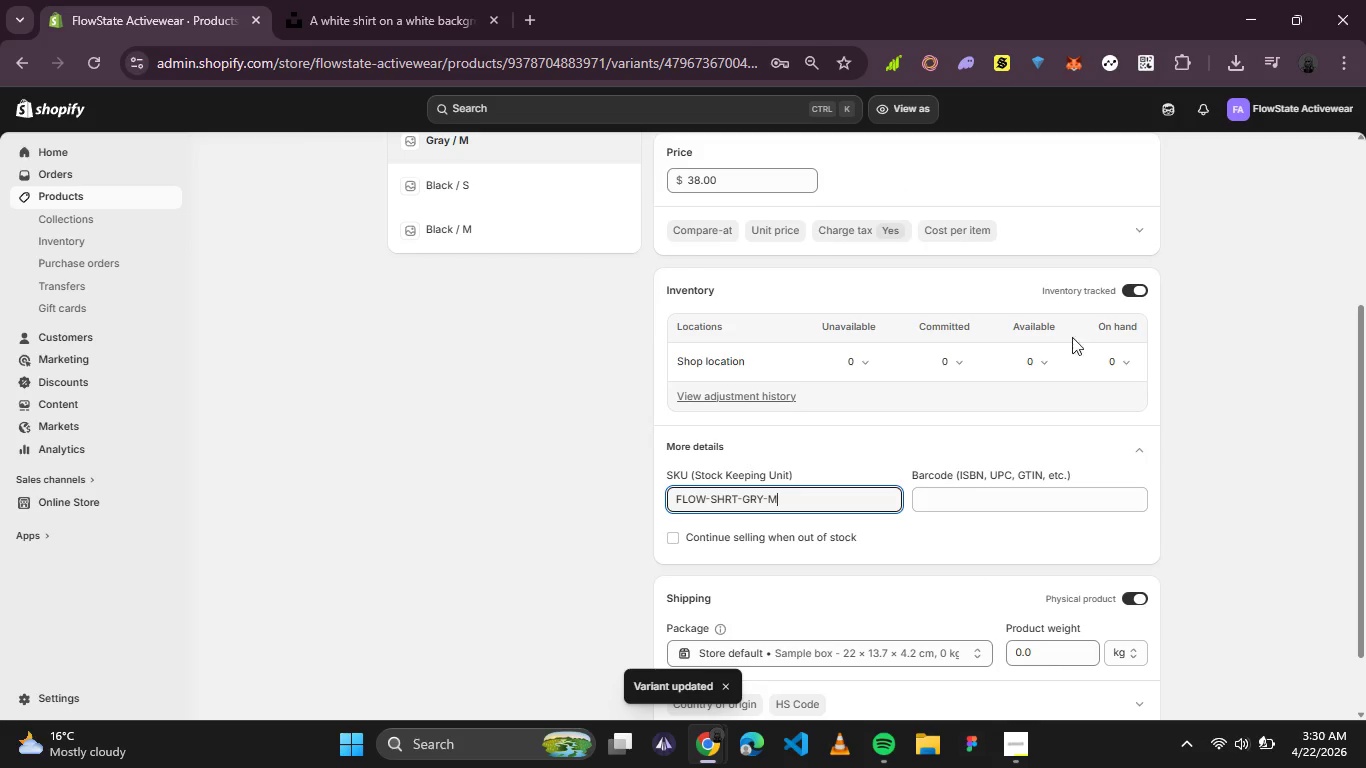 
wait(7.03)
 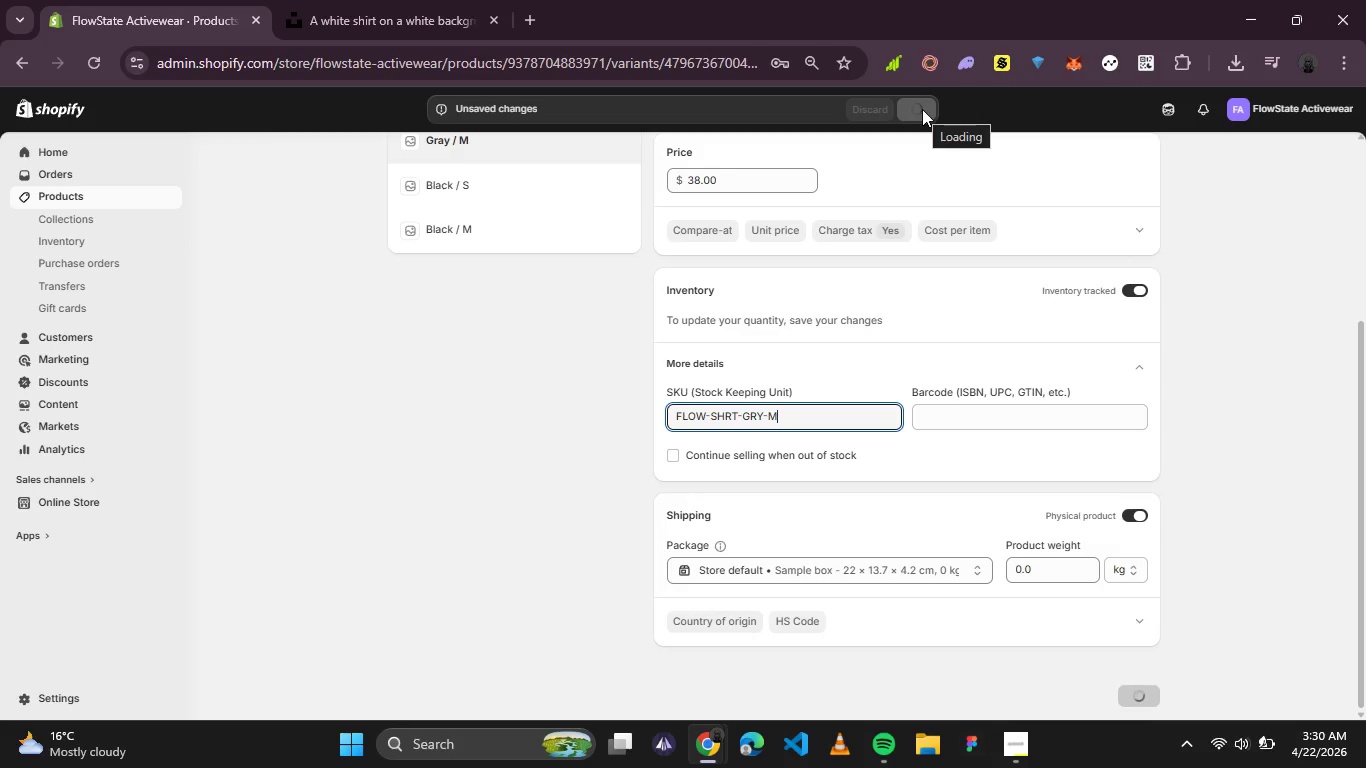 
type(30)
 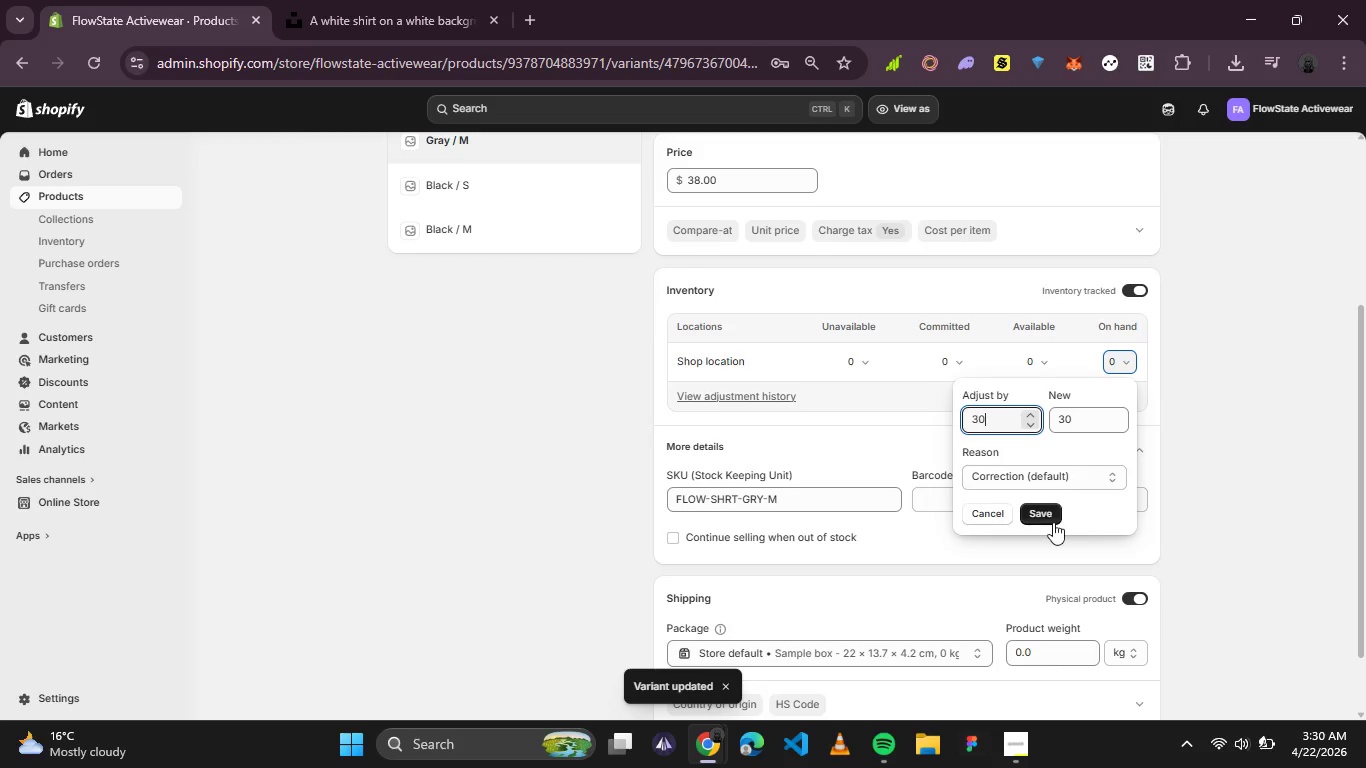 
left_click([1053, 522])
 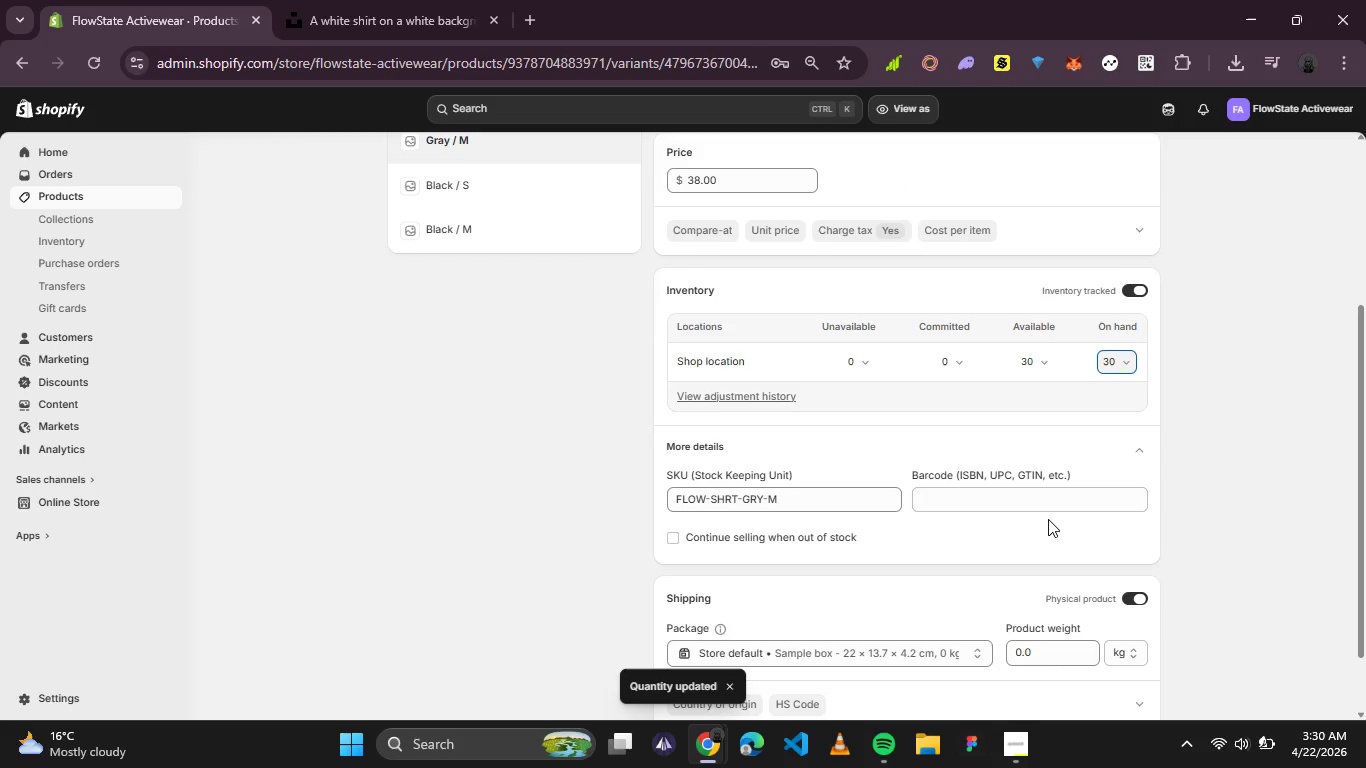 
scroll: coordinate [1009, 504], scroll_direction: up, amount: 1.0
 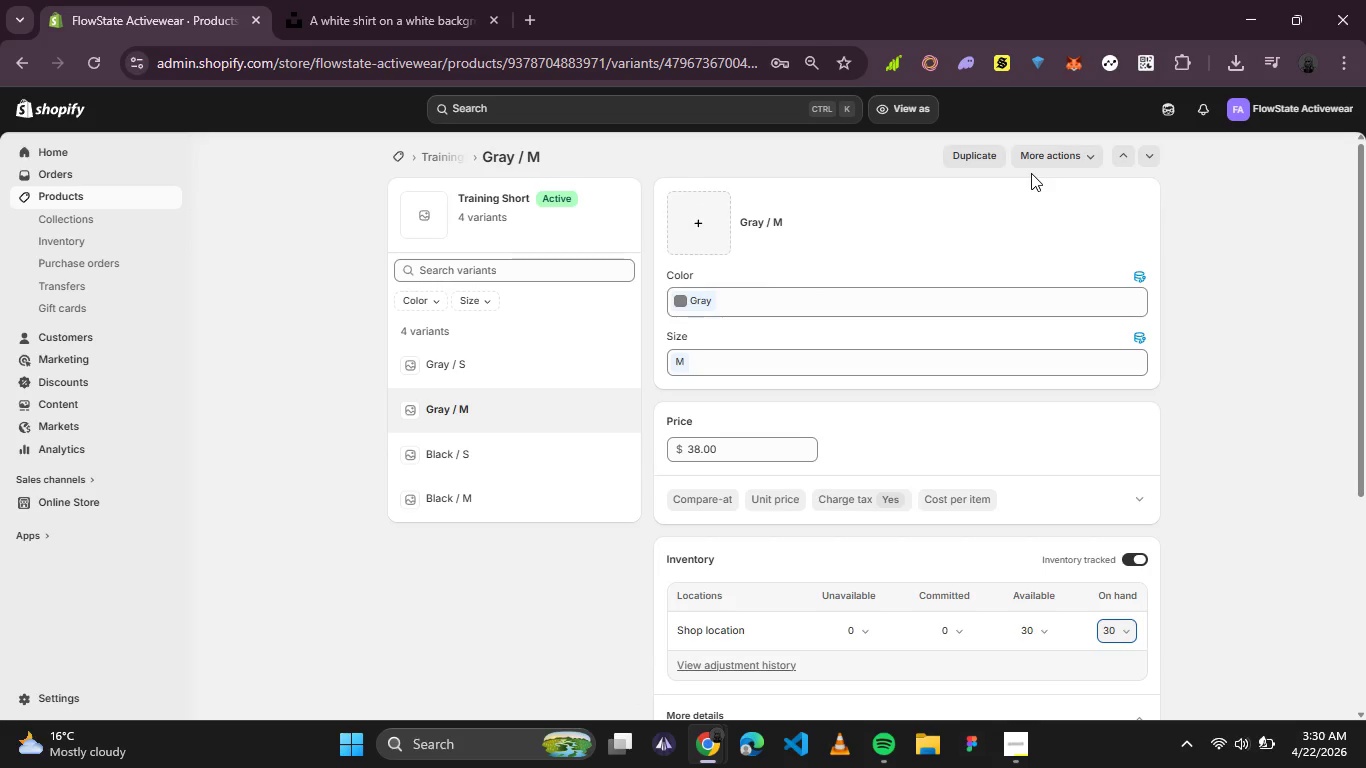 
left_click([1152, 165])
 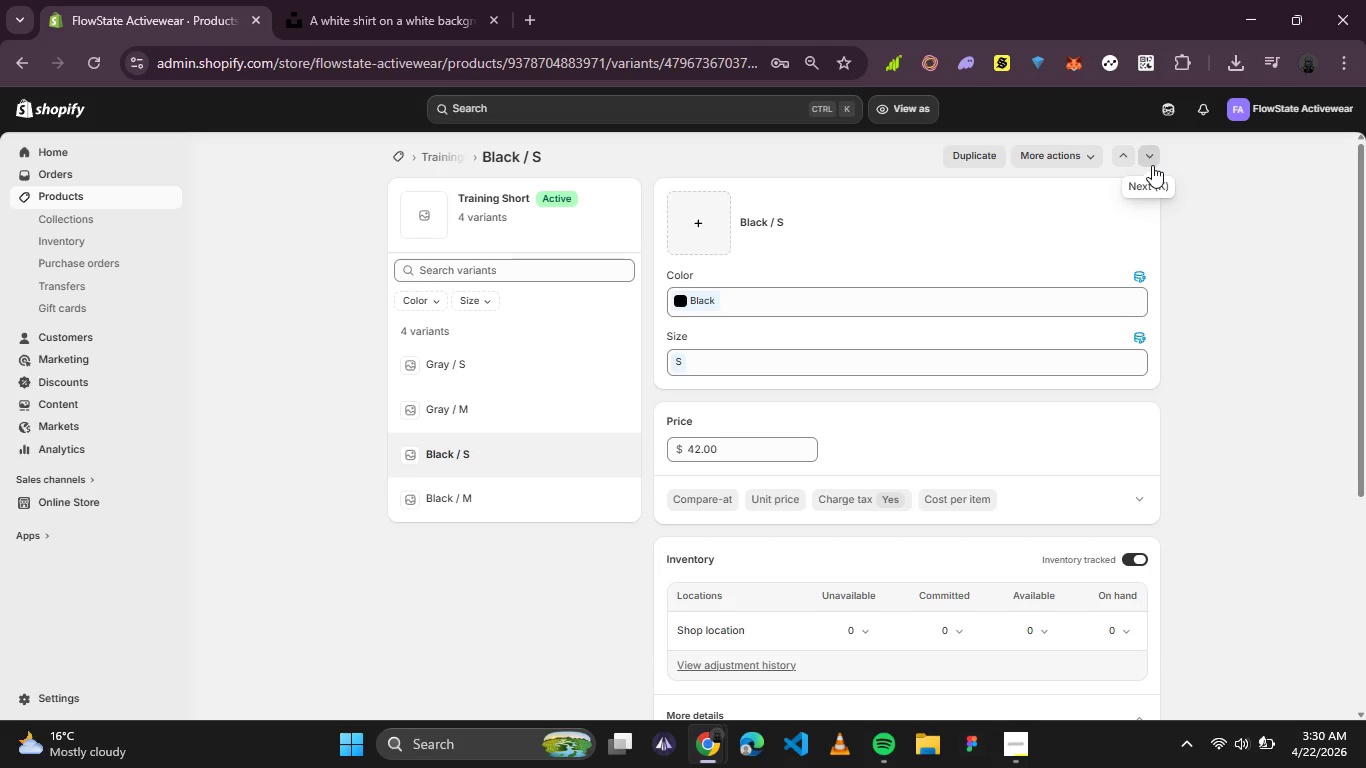 
wait(14.25)
 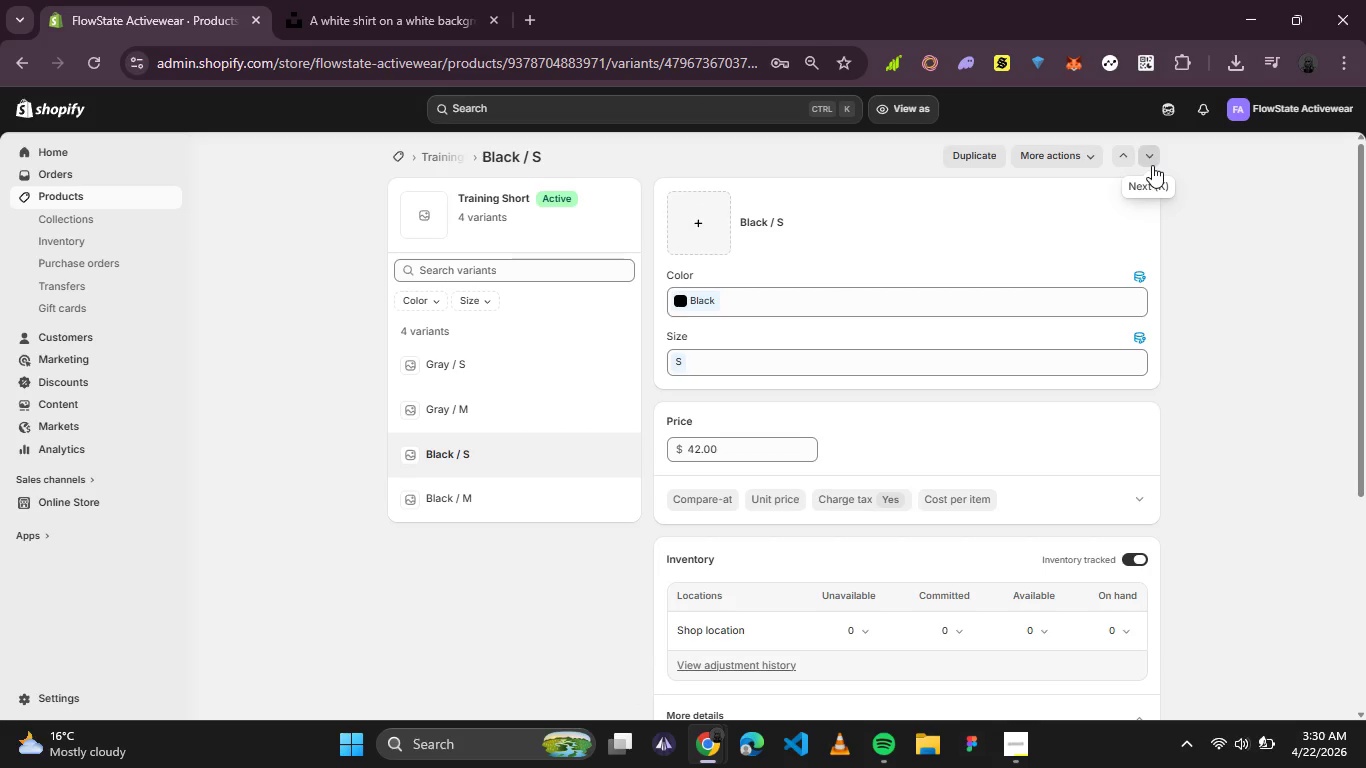 
left_click([1128, 636])
 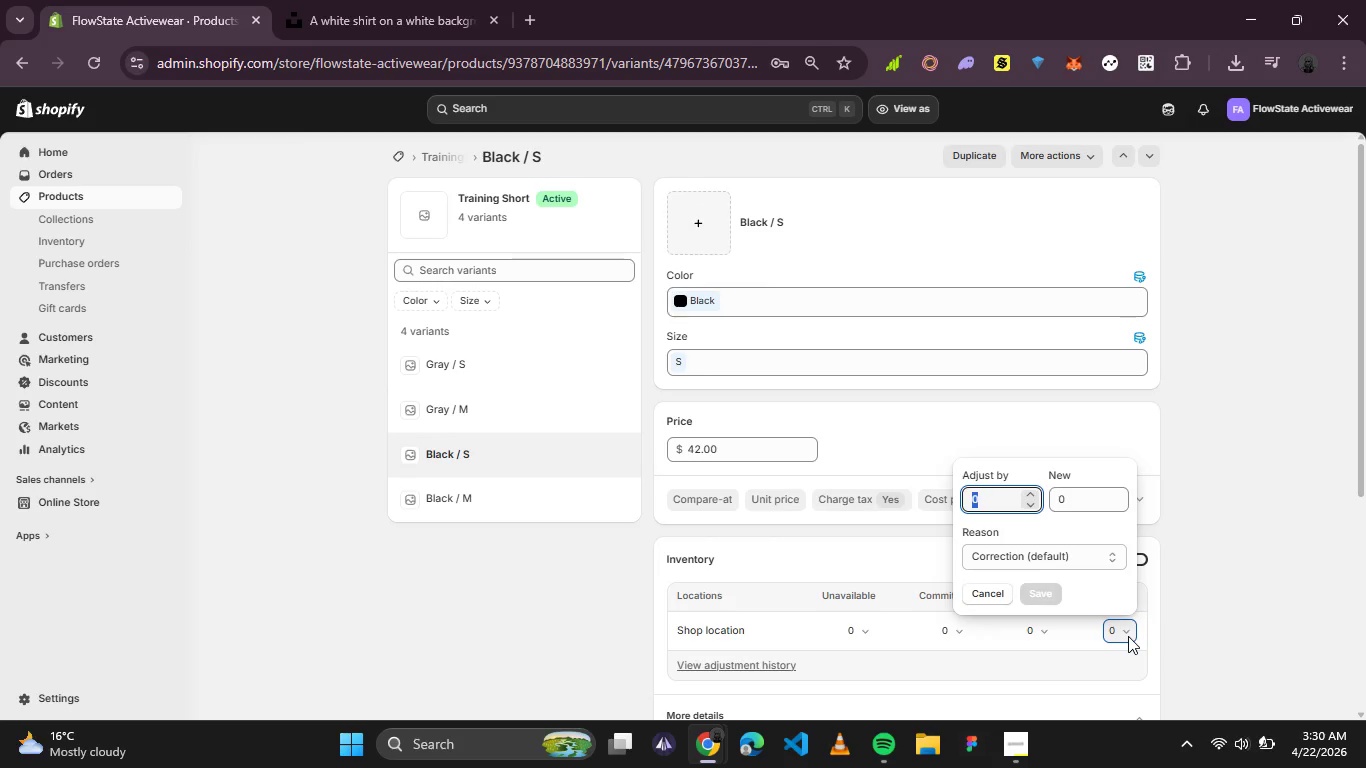 
type(20)
 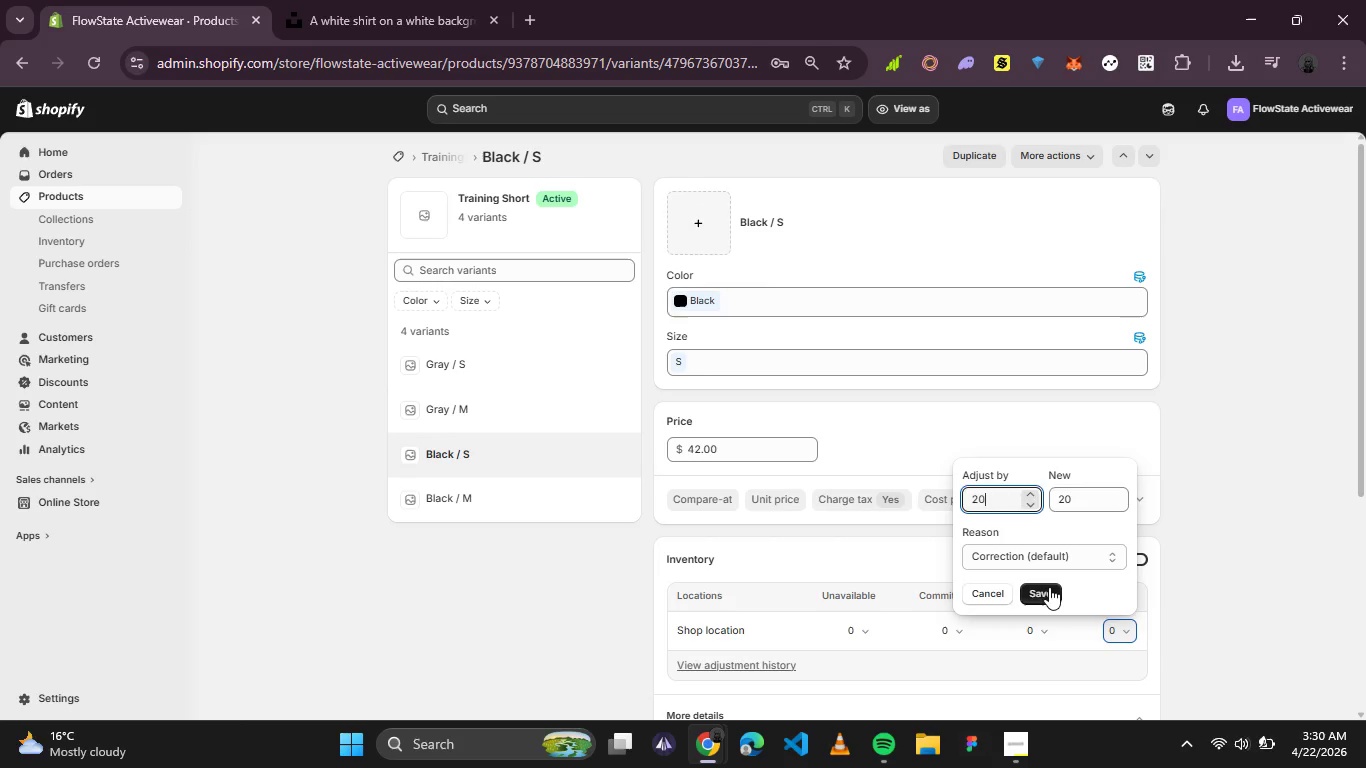 
left_click([1049, 587])
 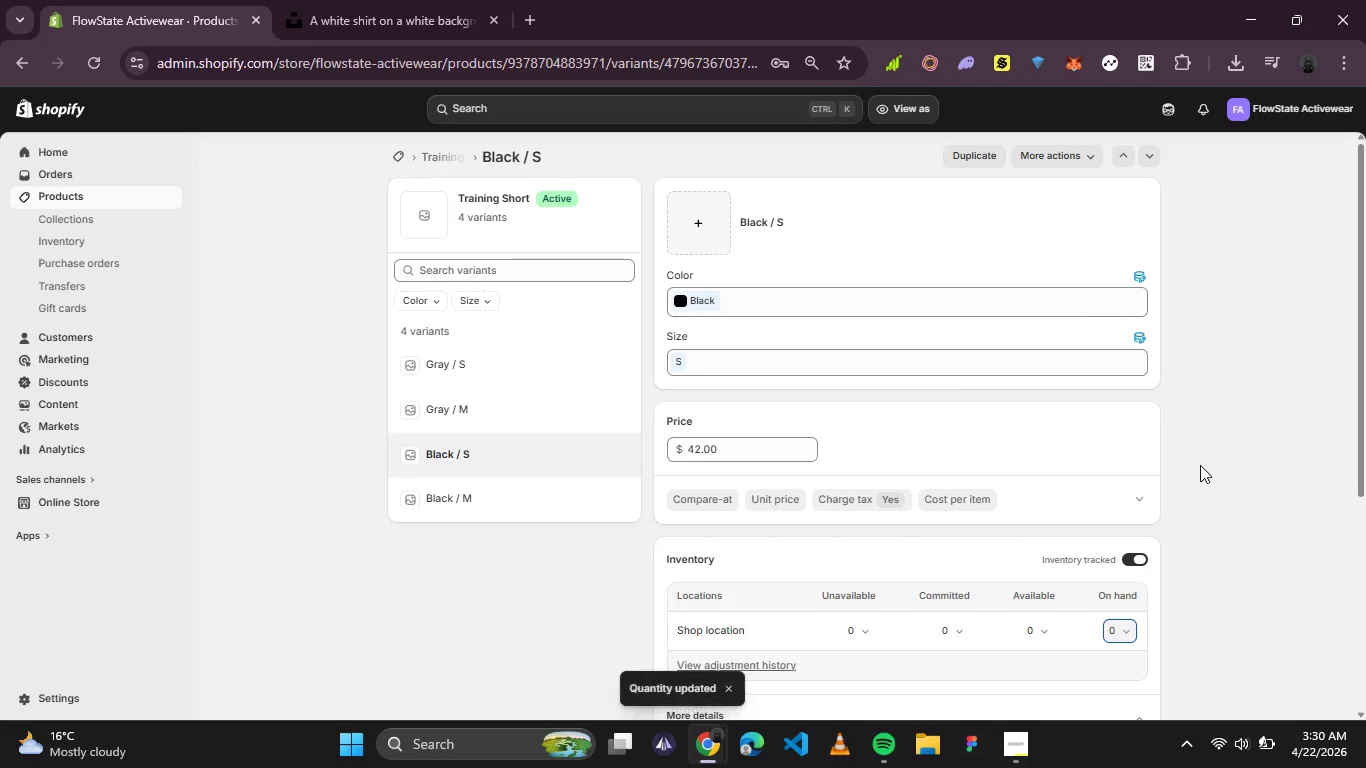 
scroll: coordinate [1200, 465], scroll_direction: down, amount: 1.0
 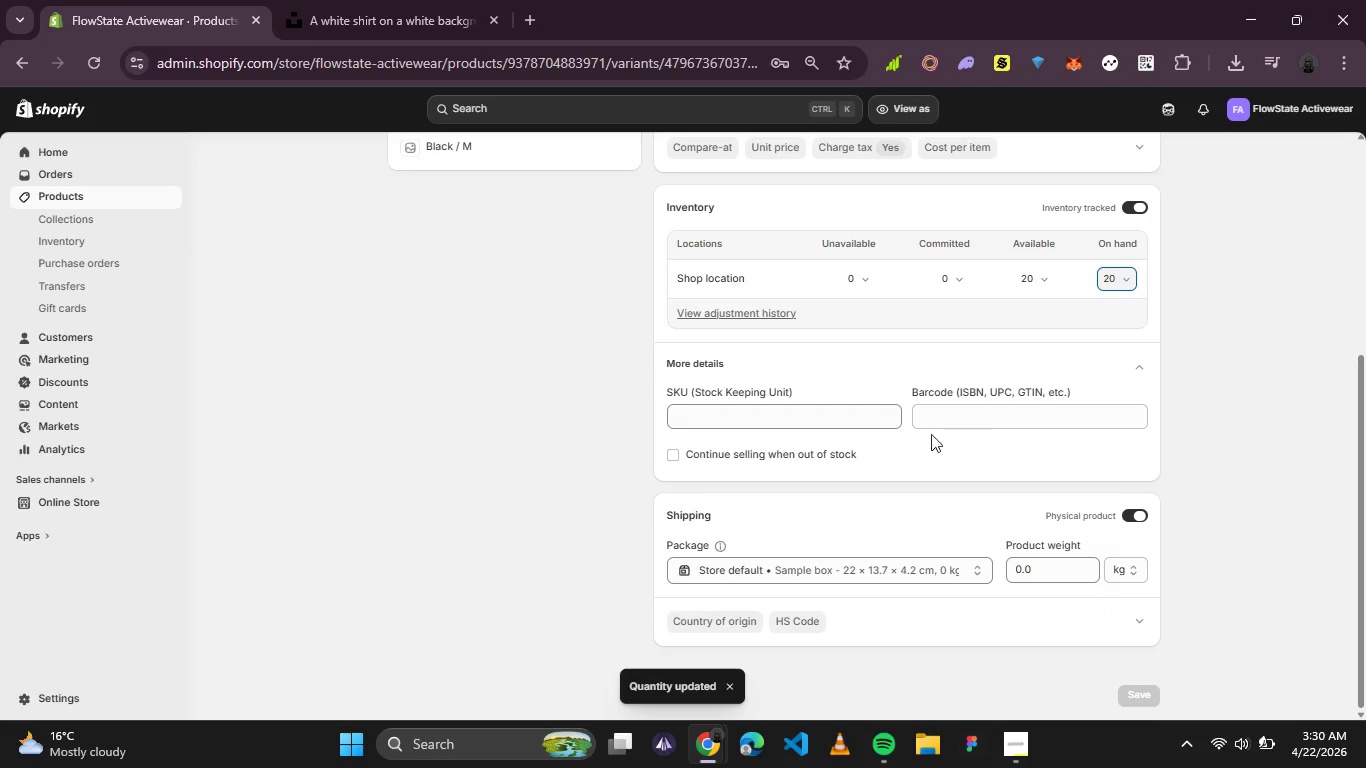 
left_click([791, 421])
 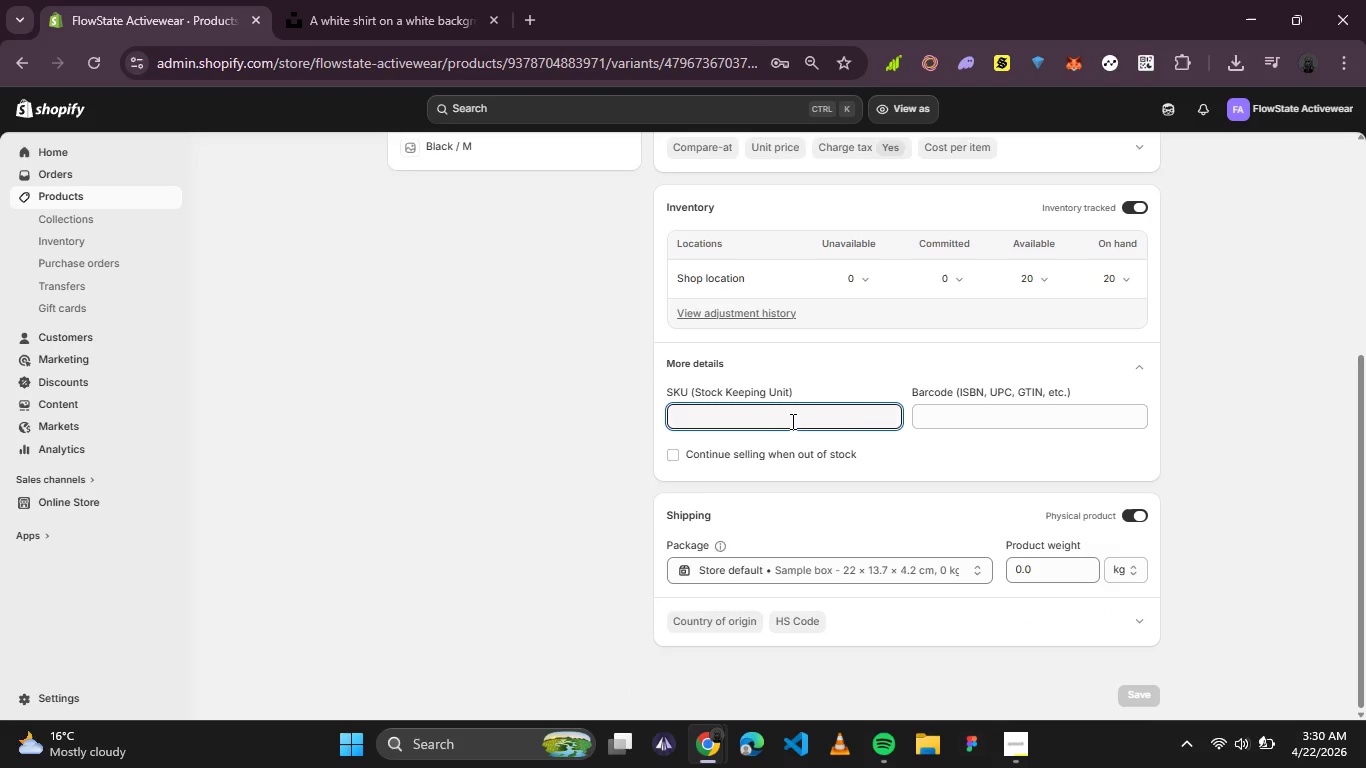 
wait(6.73)
 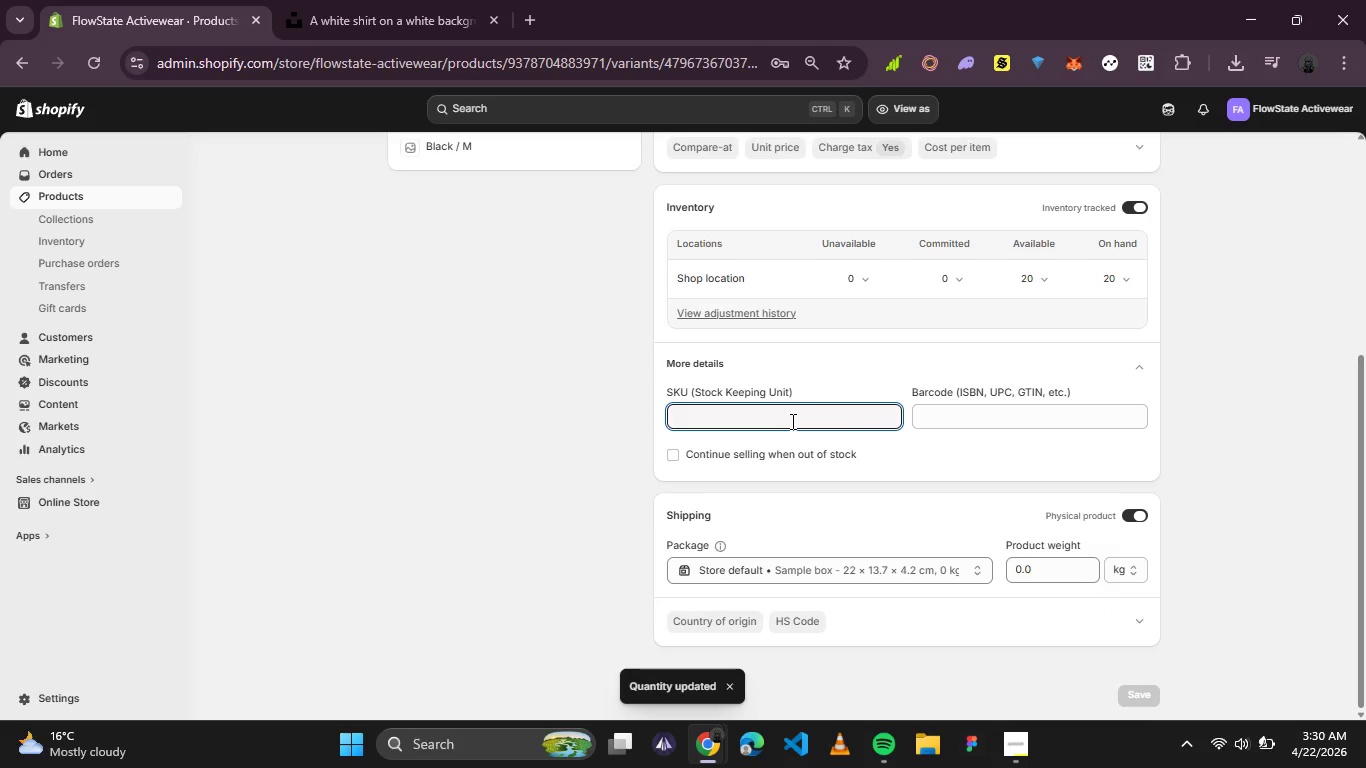 
type(FLOW-SHRT-)
 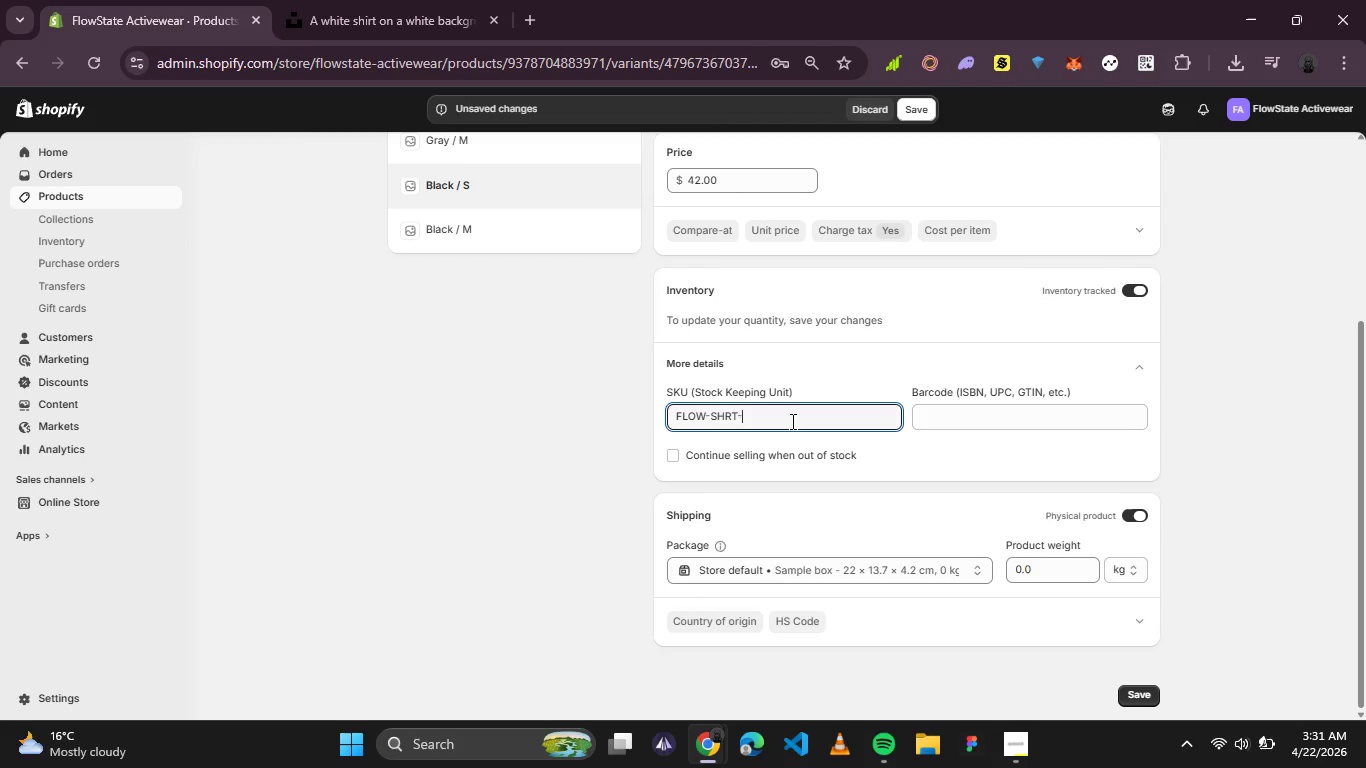 
type(BLK-S)
 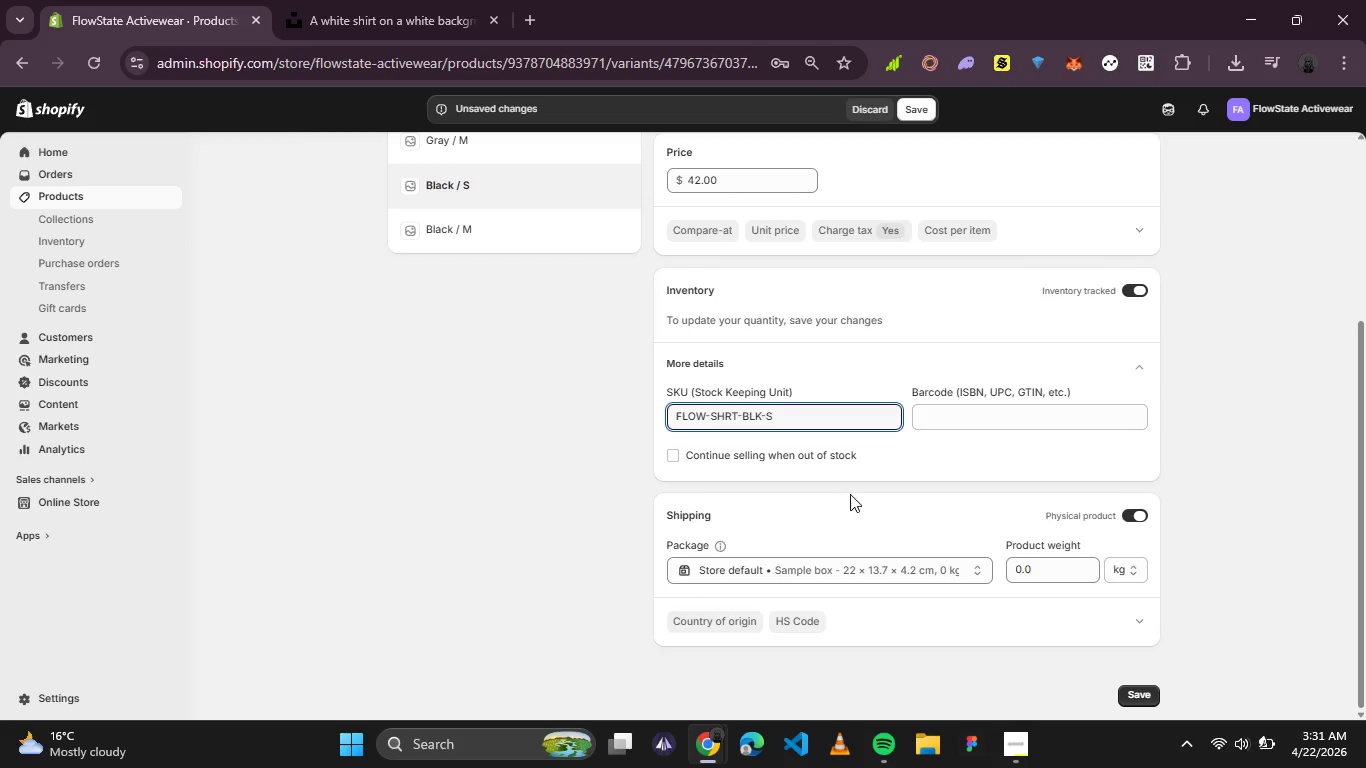 
wait(5.25)
 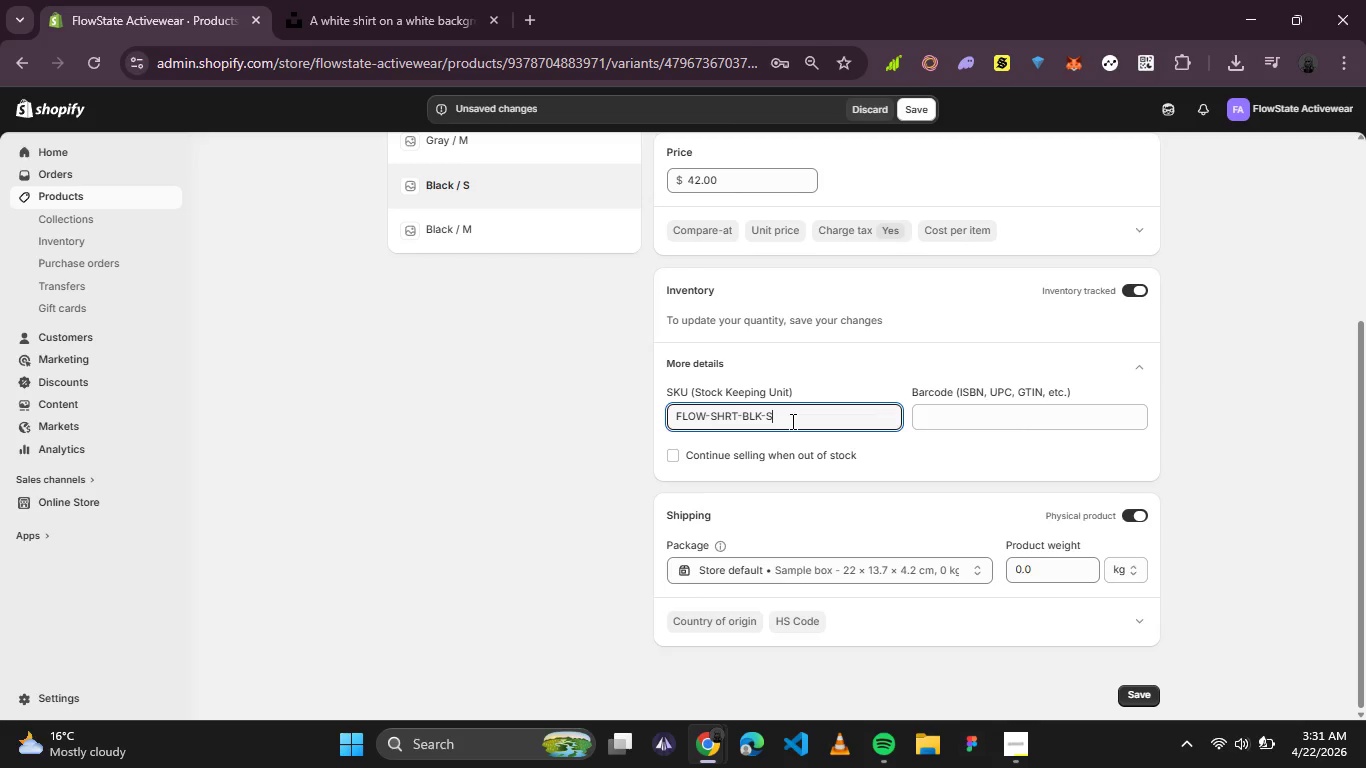 
left_click([914, 116])
 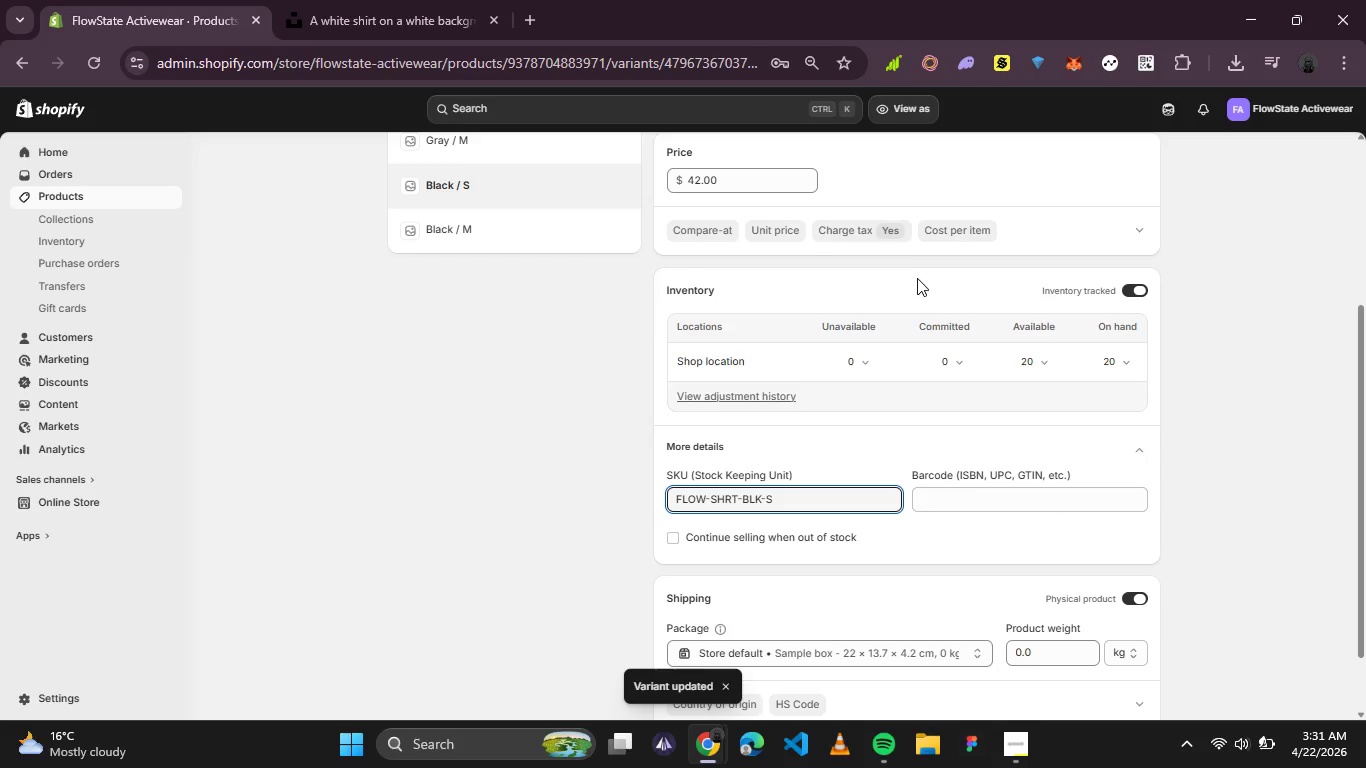 
wait(7.17)
 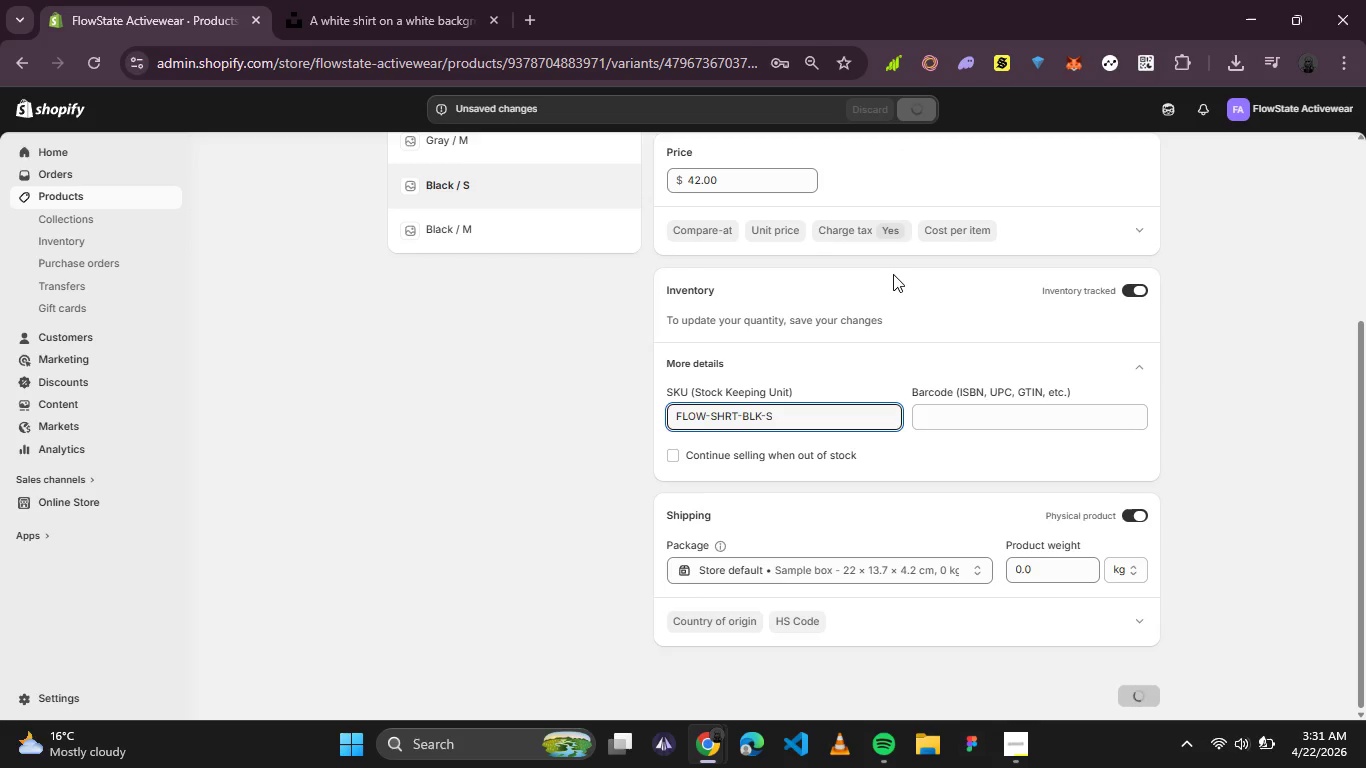 
scroll: coordinate [911, 279], scroll_direction: up, amount: 4.0
 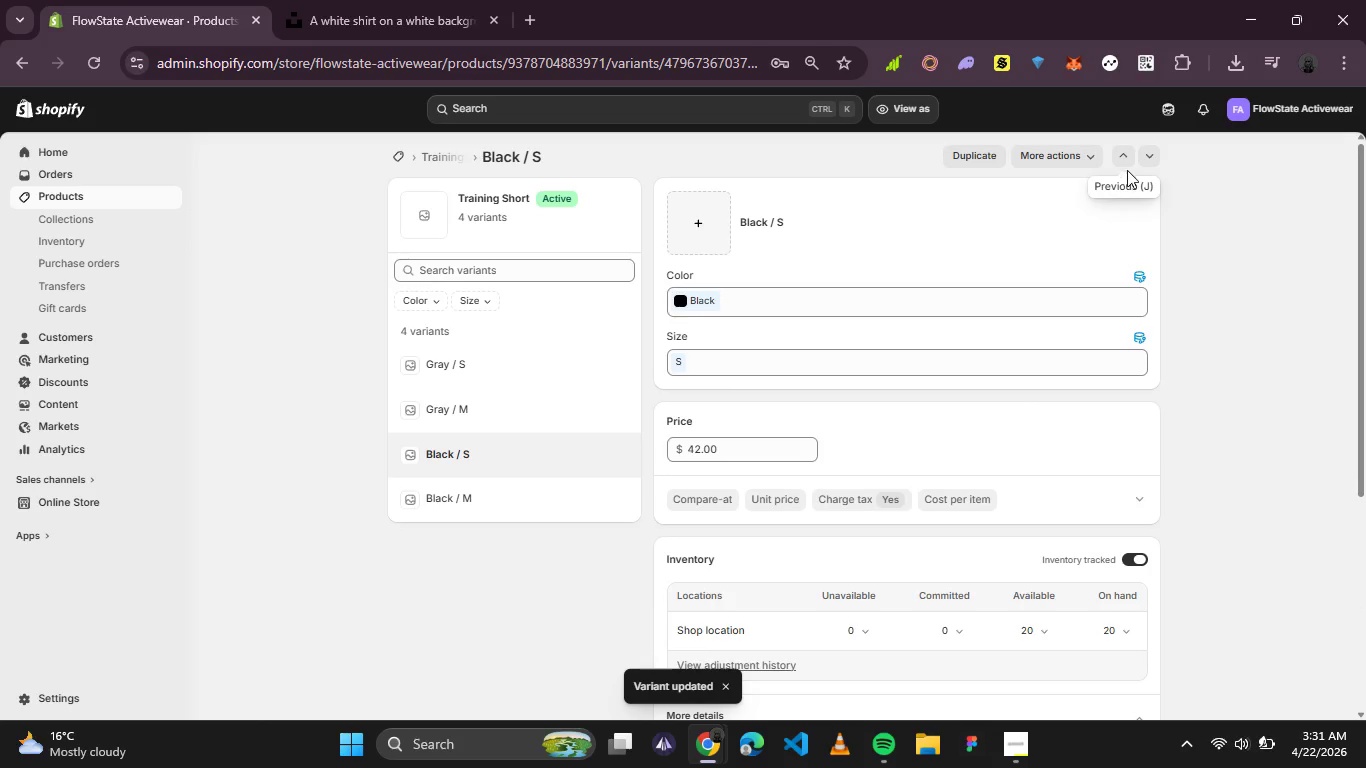 
left_click([1152, 162])
 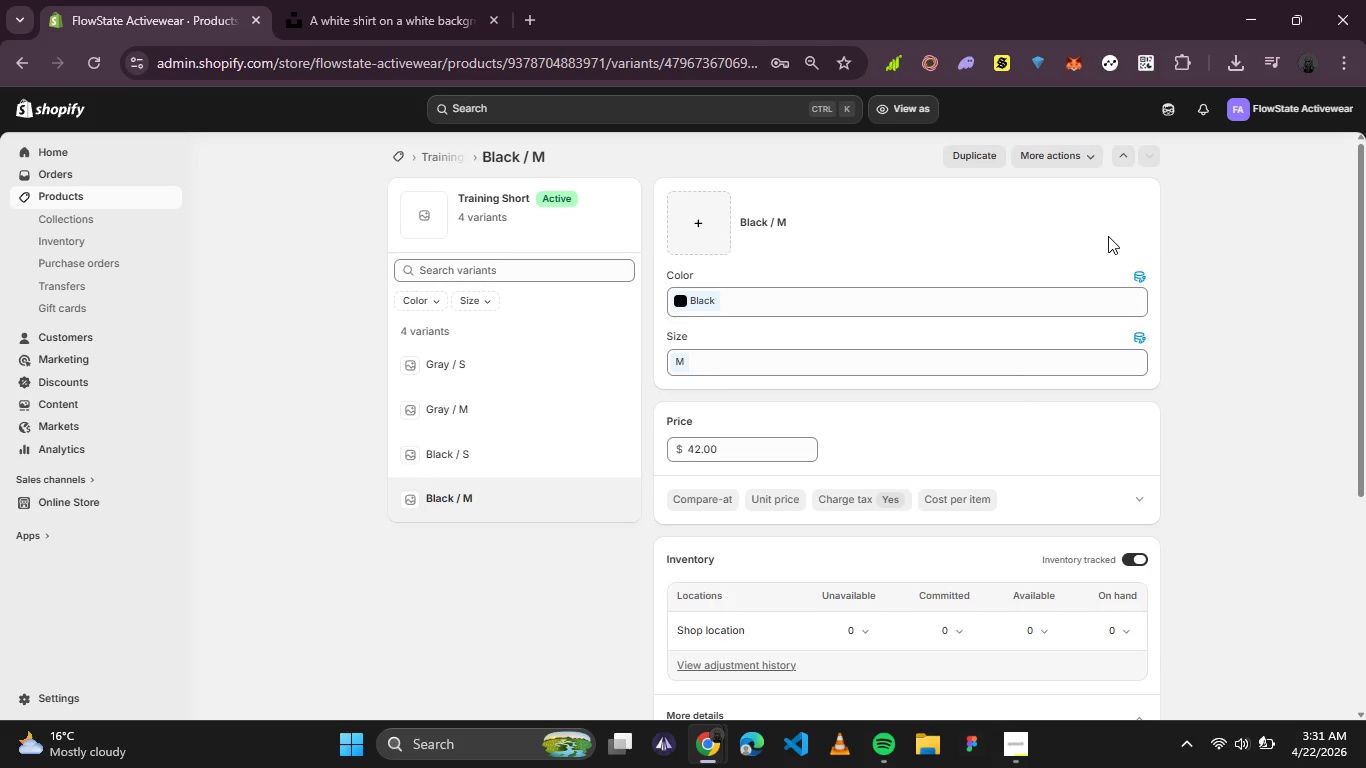 
wait(7.2)
 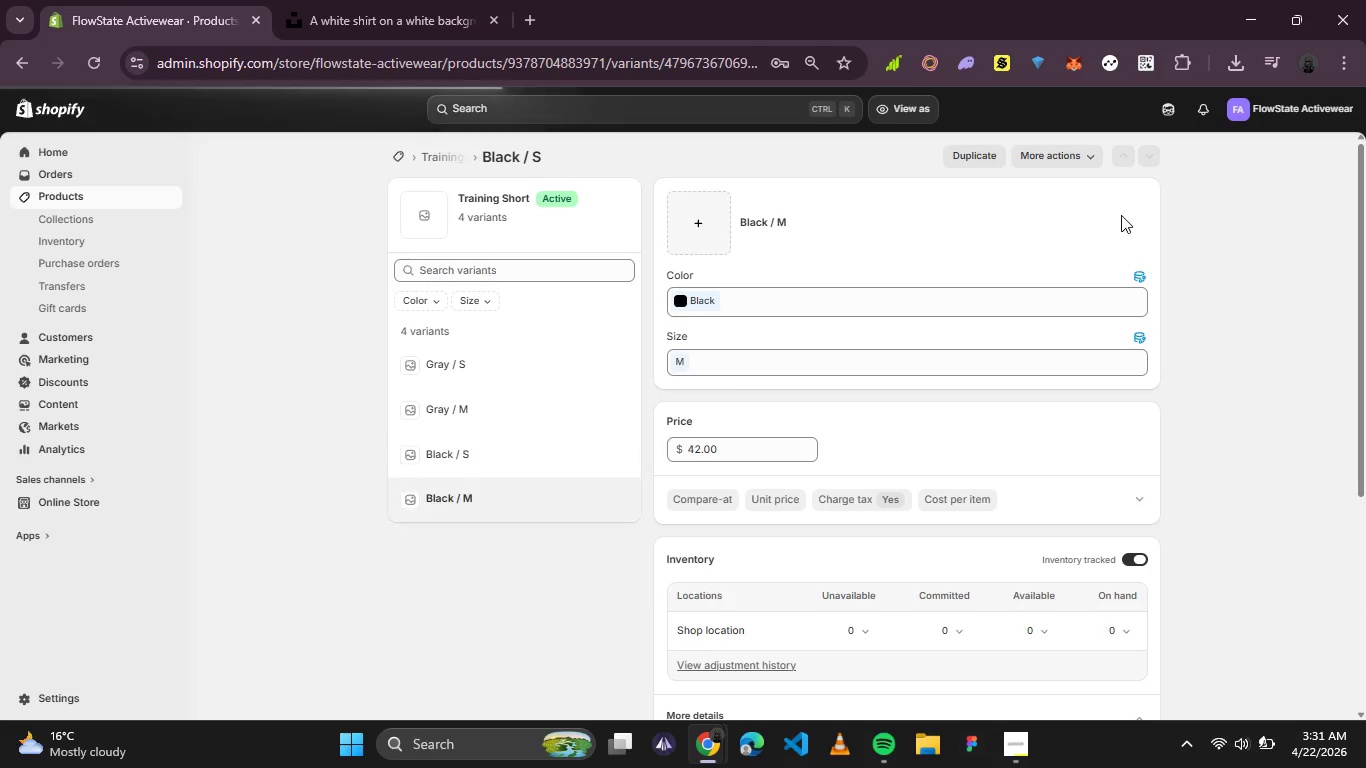 
scroll: coordinate [1052, 282], scroll_direction: down, amount: 1.0
 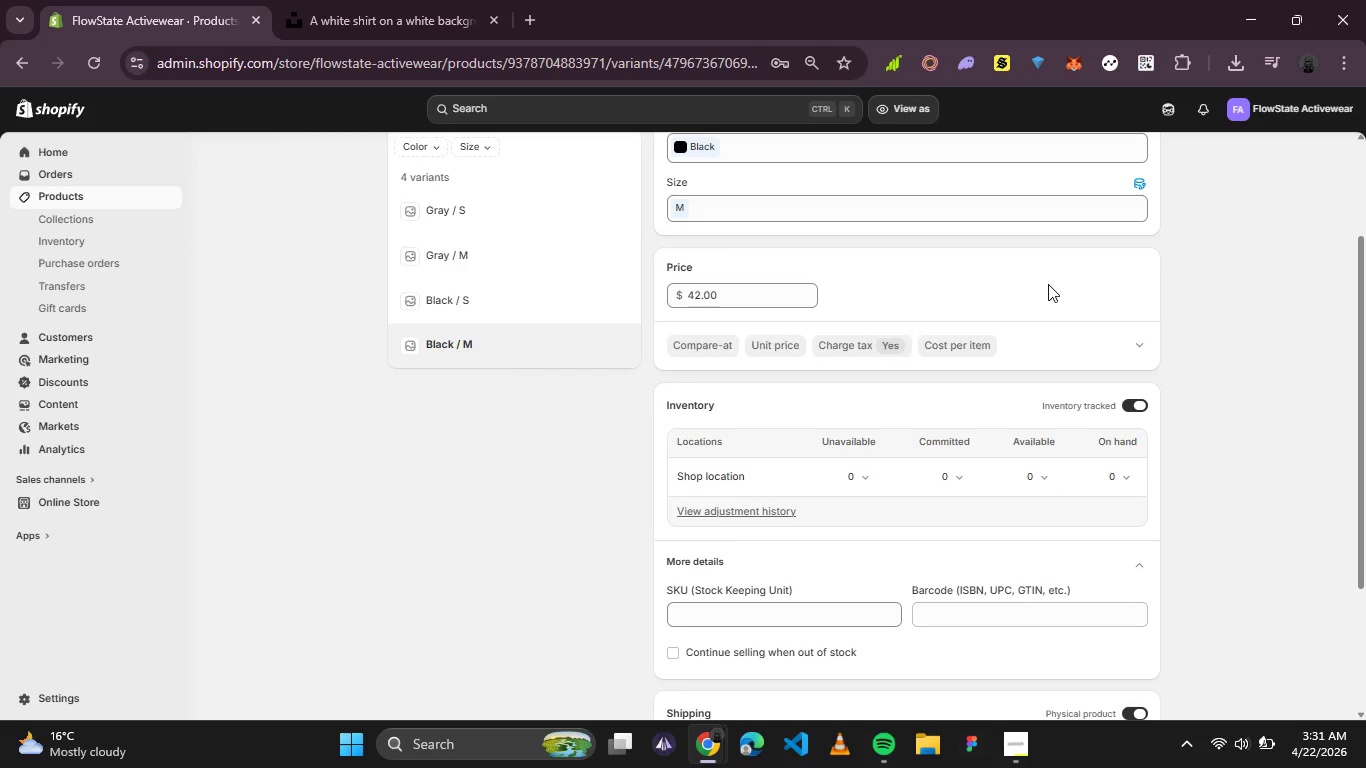 
wait(10.49)
 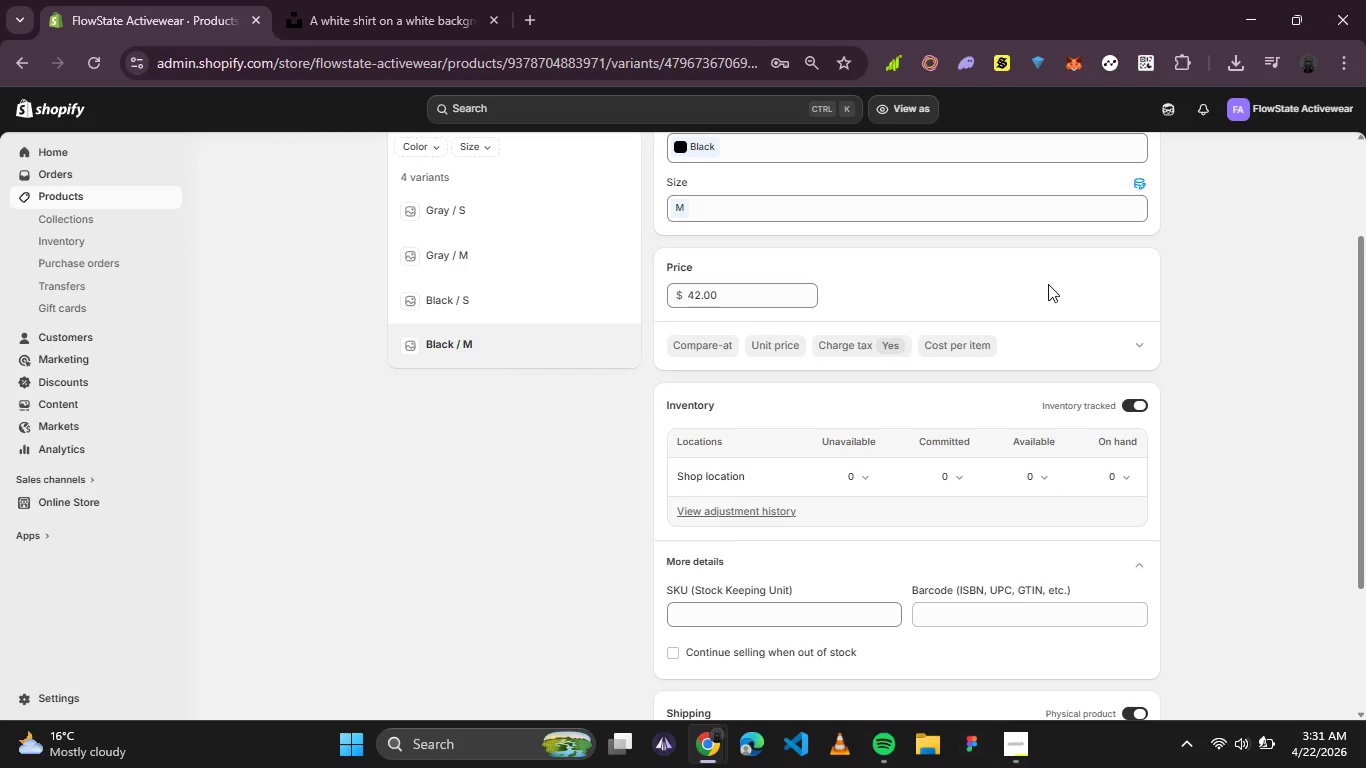 
left_click([1126, 487])
 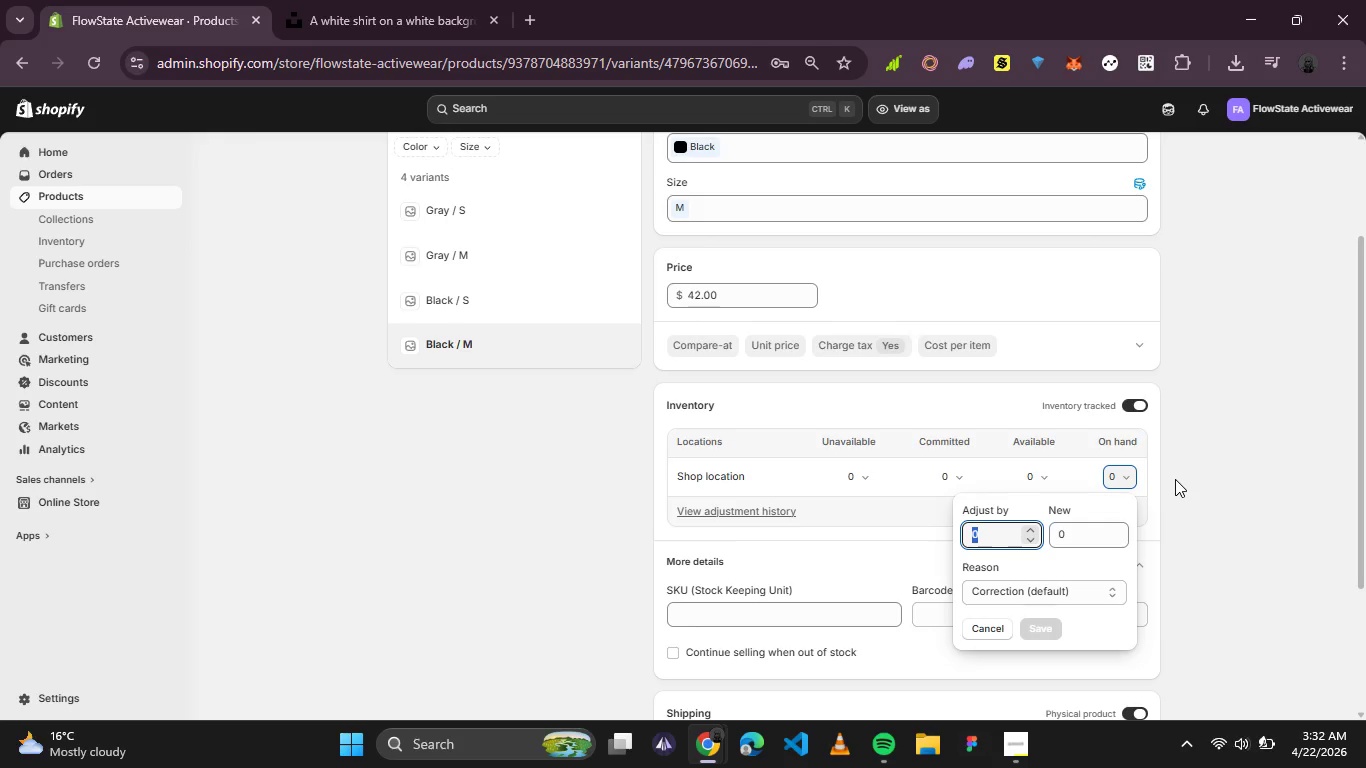 
wait(38.55)
 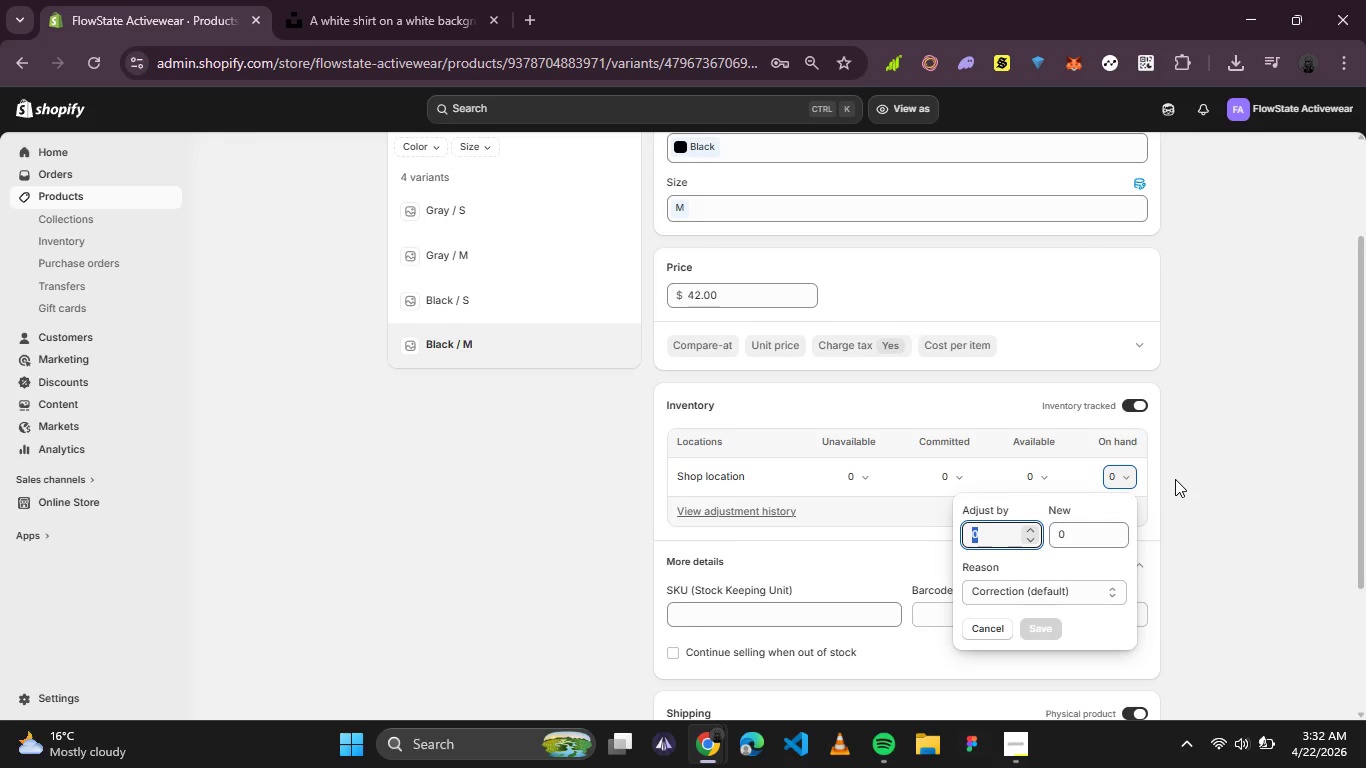 
left_click_drag(start_coordinate=[588, 694], to_coordinate=[549, 695])
 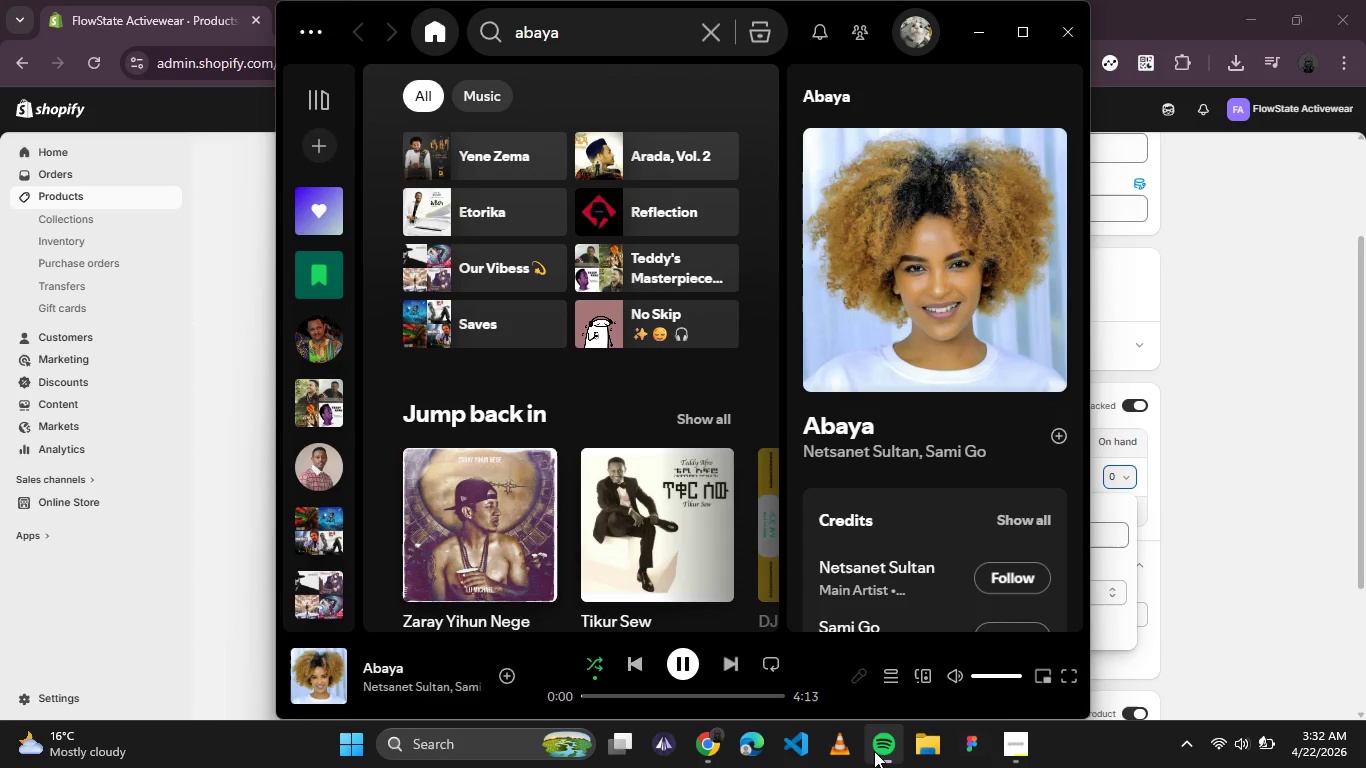 
left_click([877, 750])
 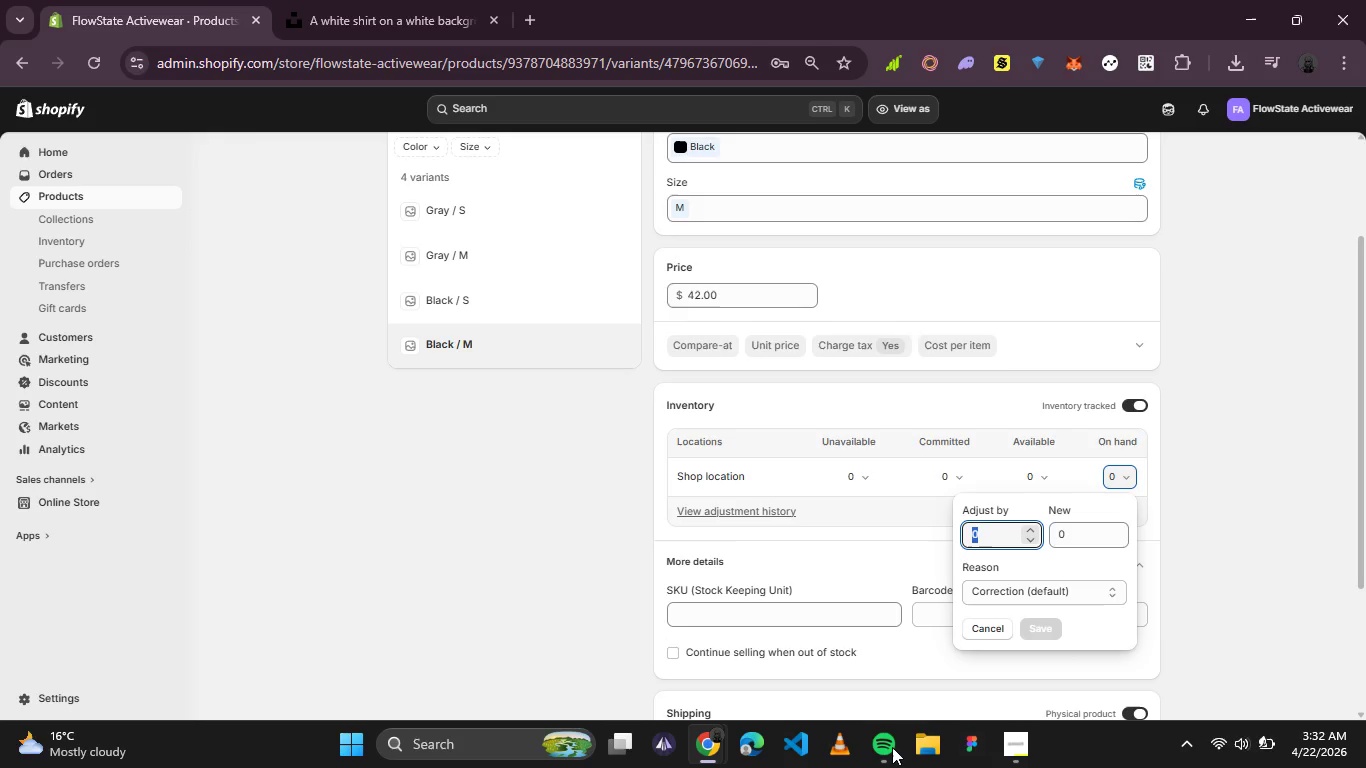 
wait(25.64)
 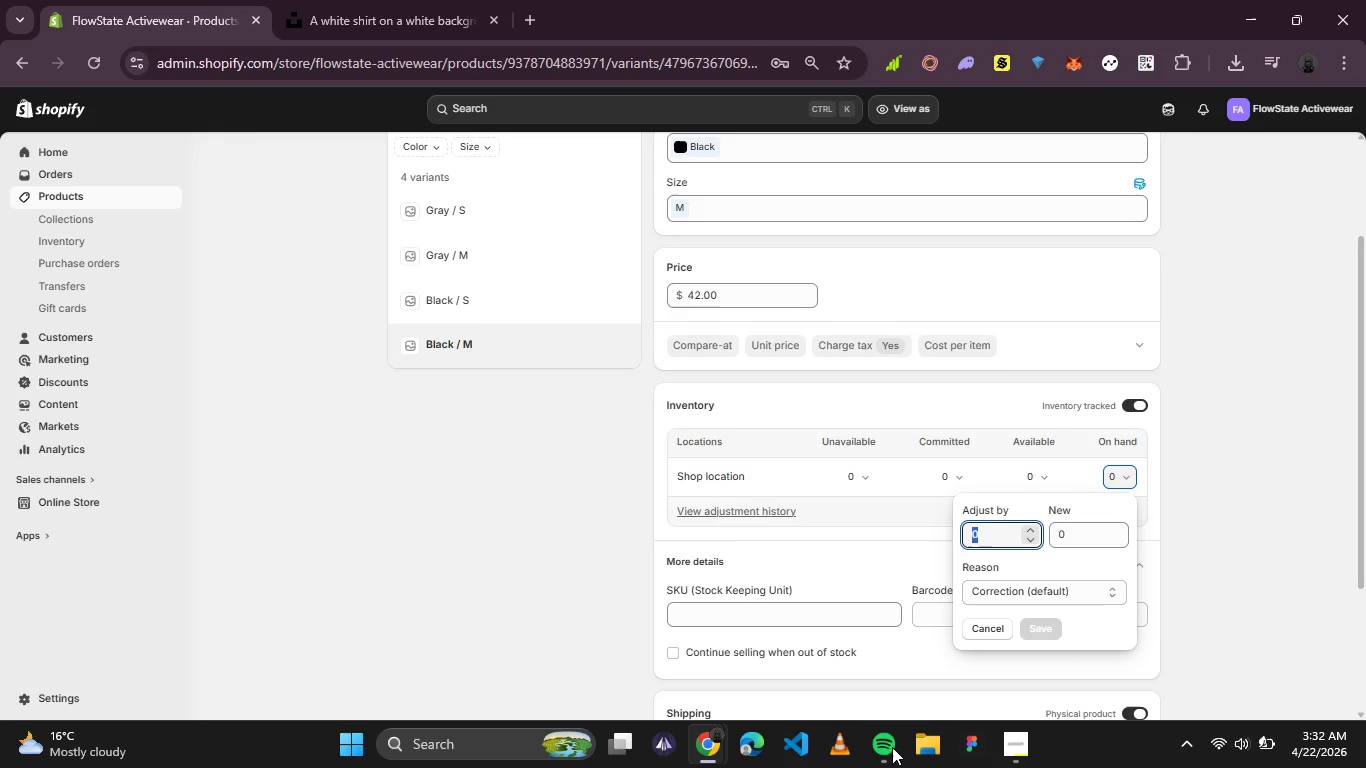 
type(30)
 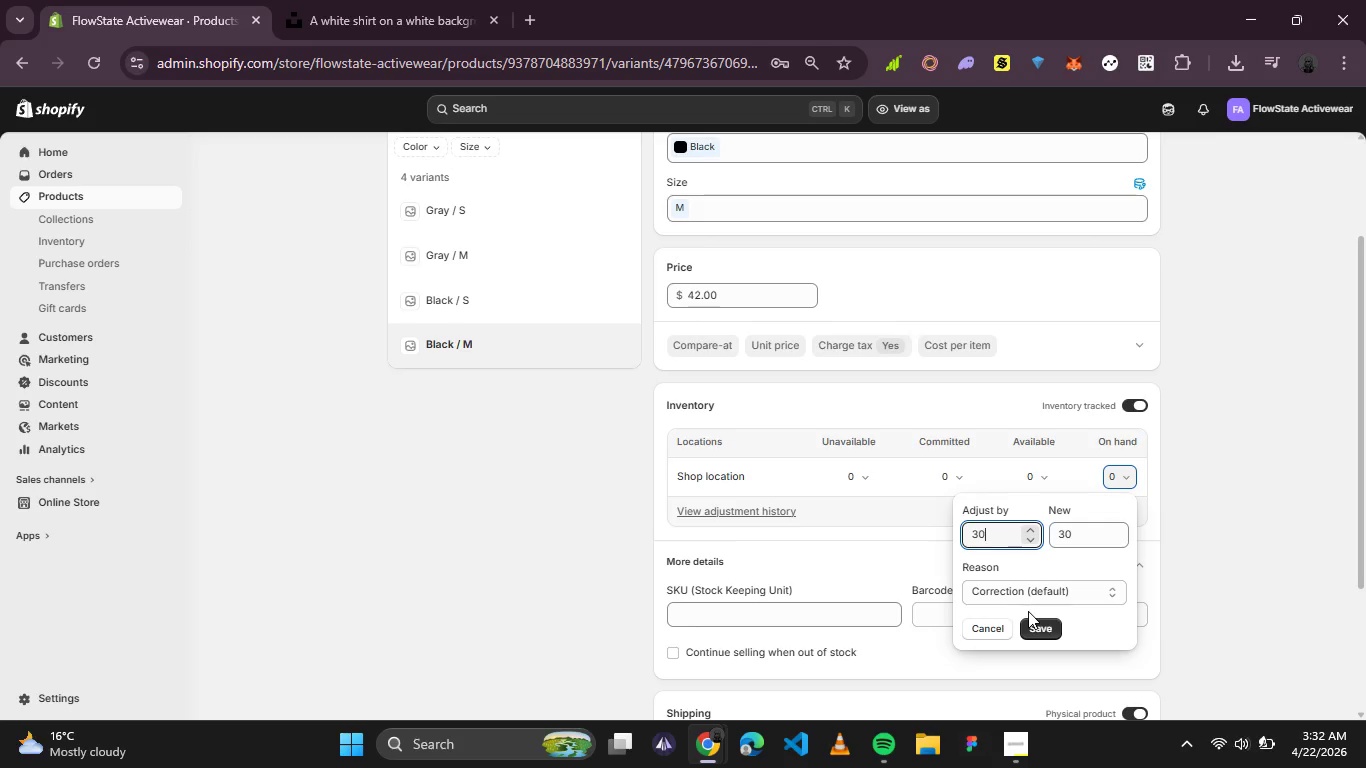 
left_click([1032, 624])
 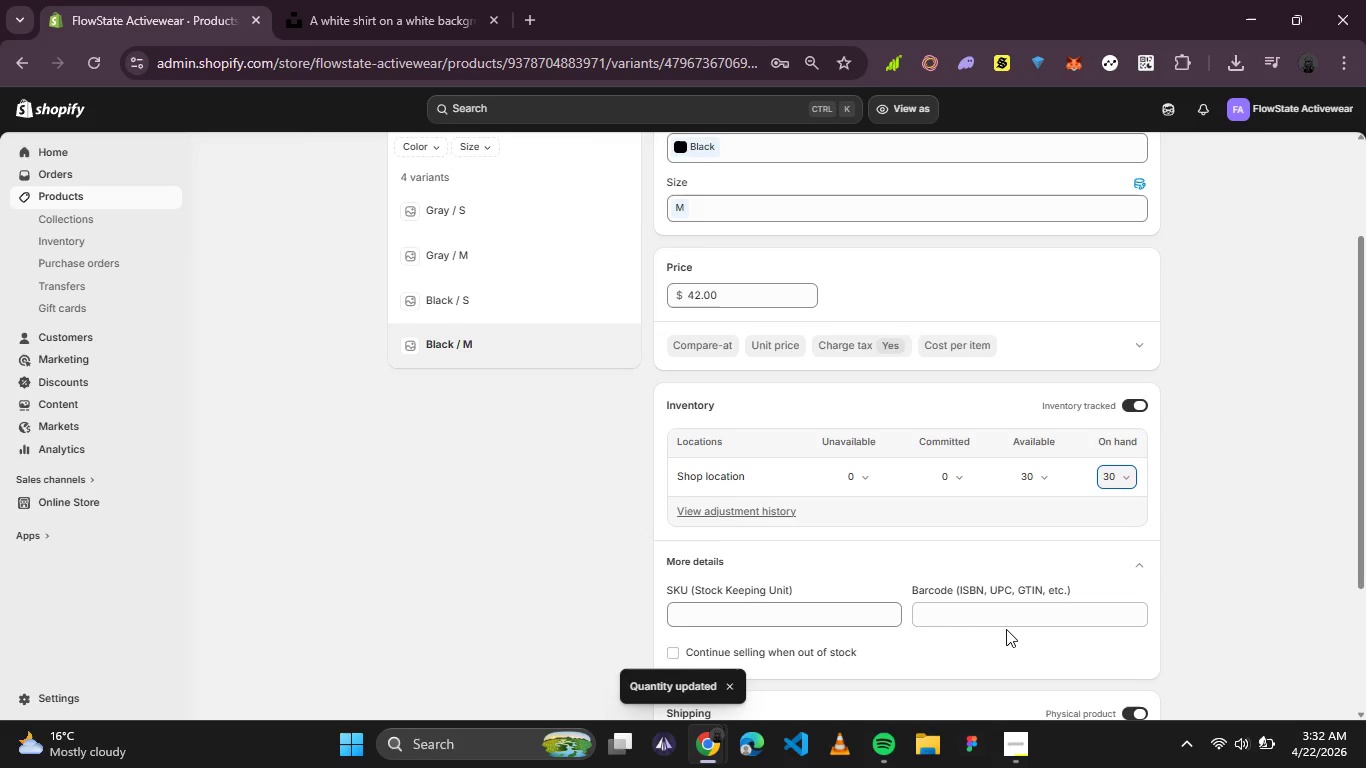 
wait(8.27)
 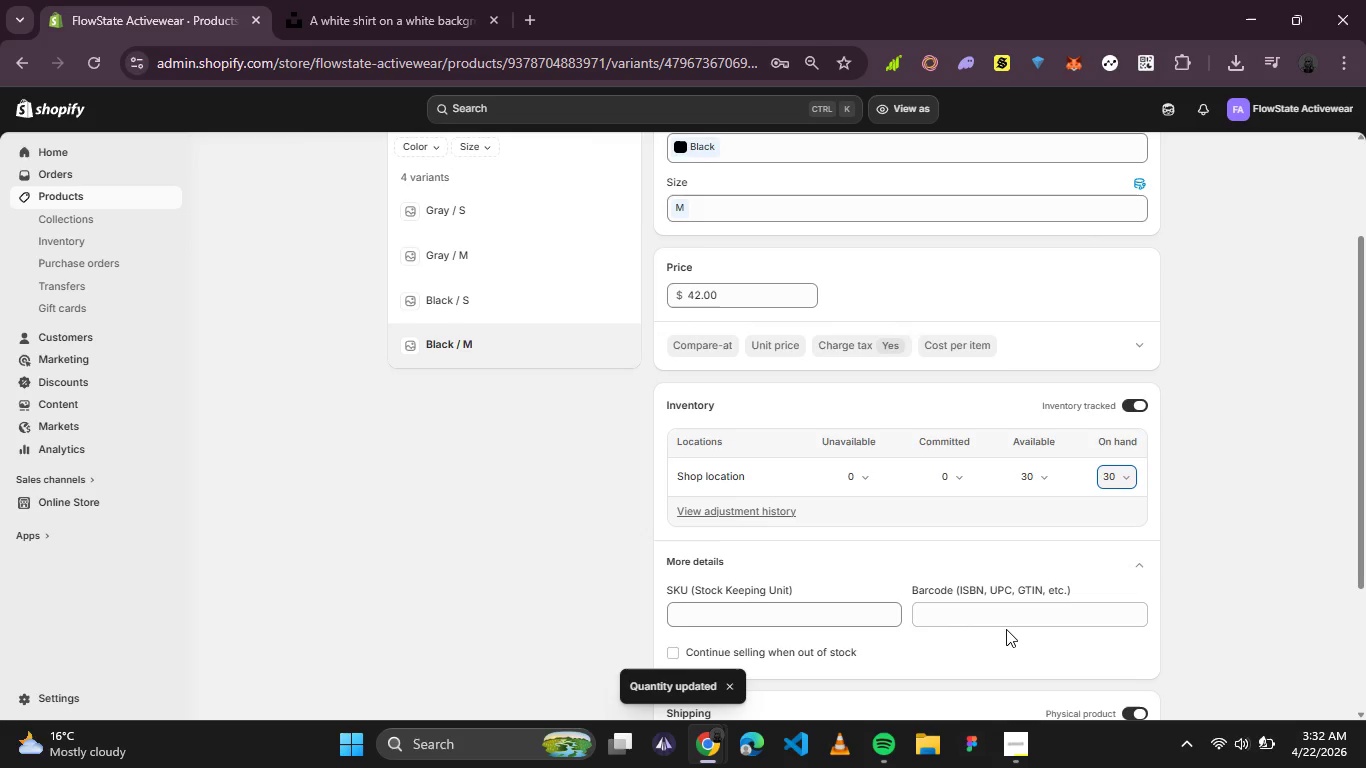 
left_click([807, 607])
 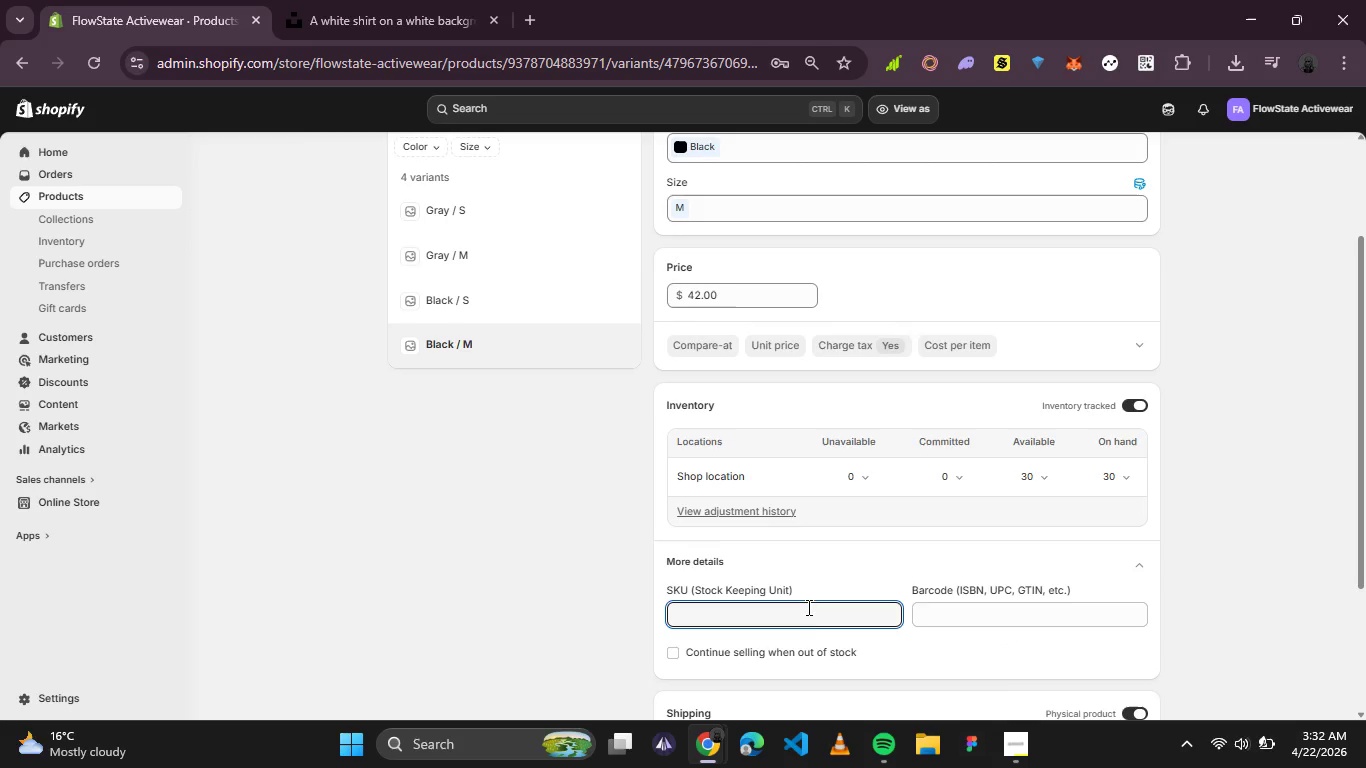 
type(FLOW-SHRT-)
 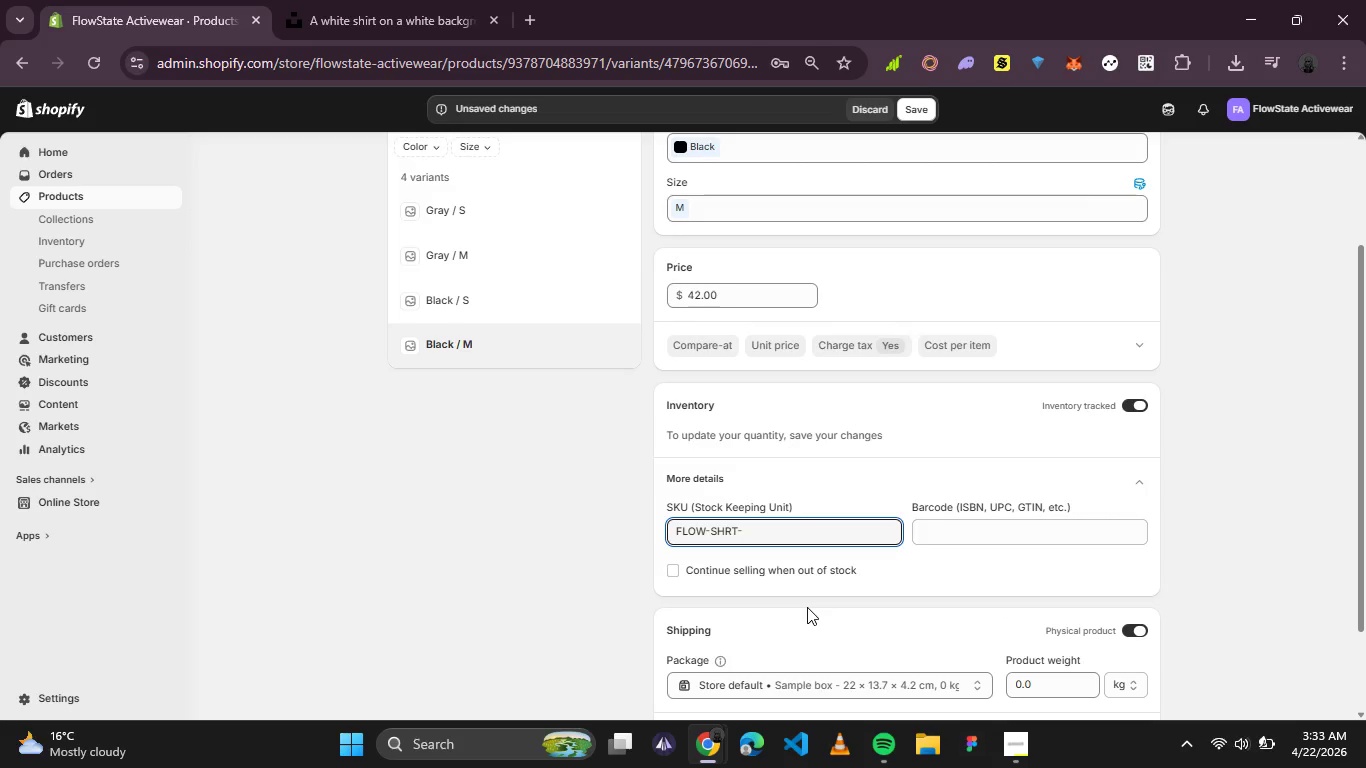 
type(BLK-M)
 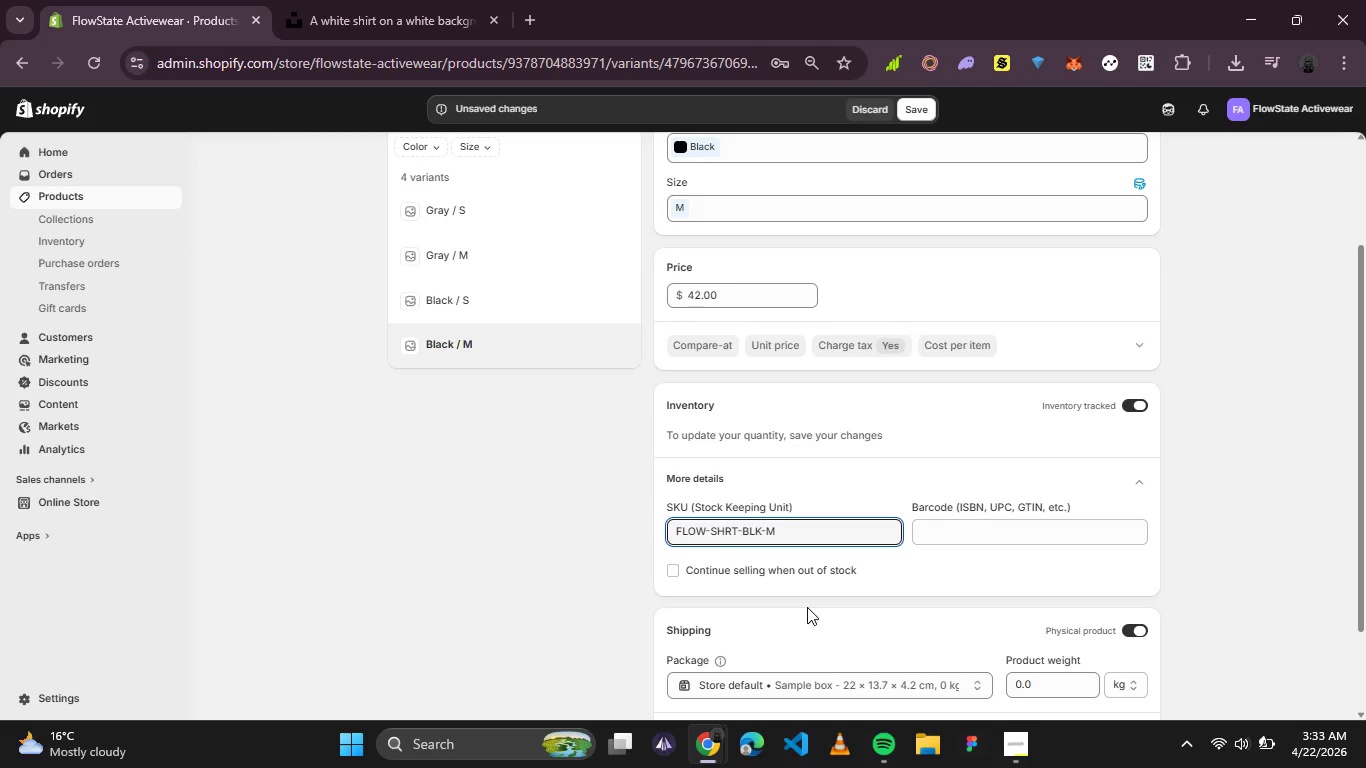 
wait(7.8)
 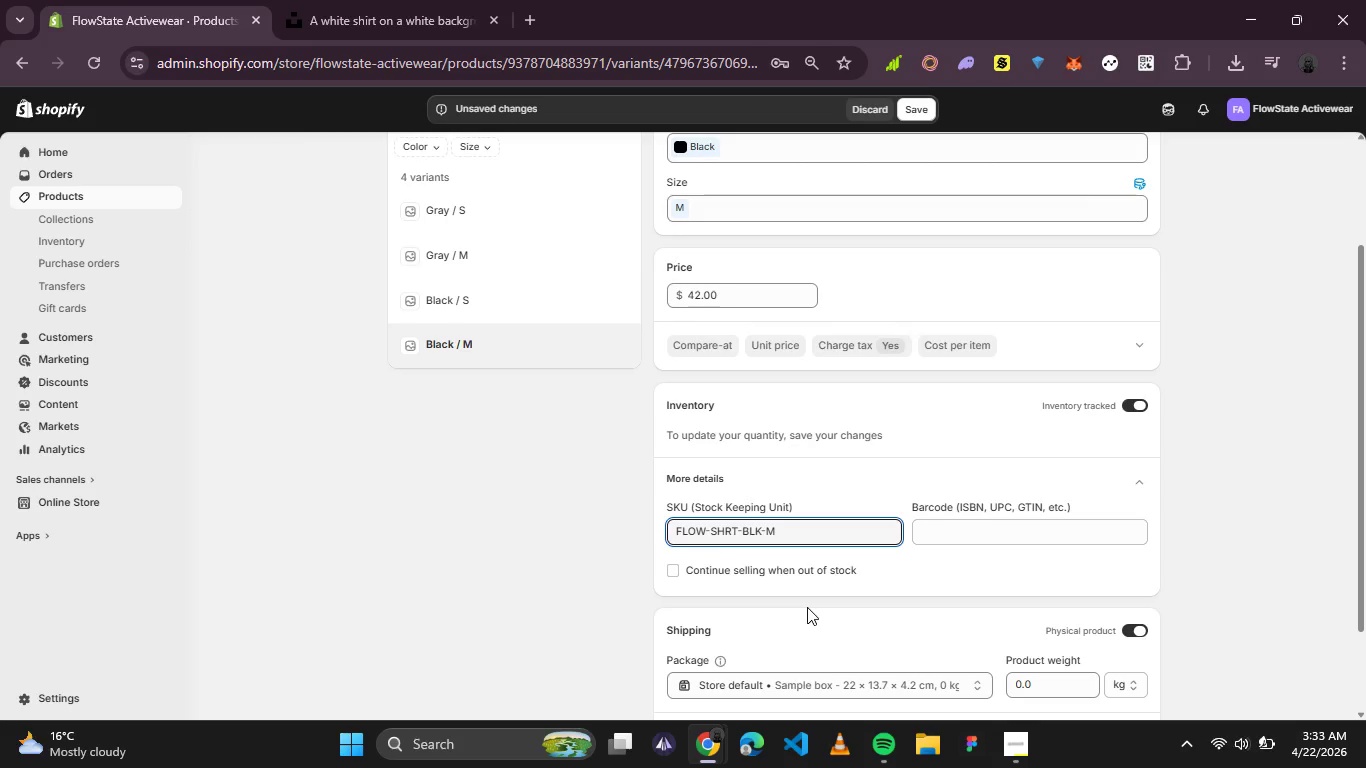 
scroll: coordinate [1043, 529], scroll_direction: down, amount: 3.0
 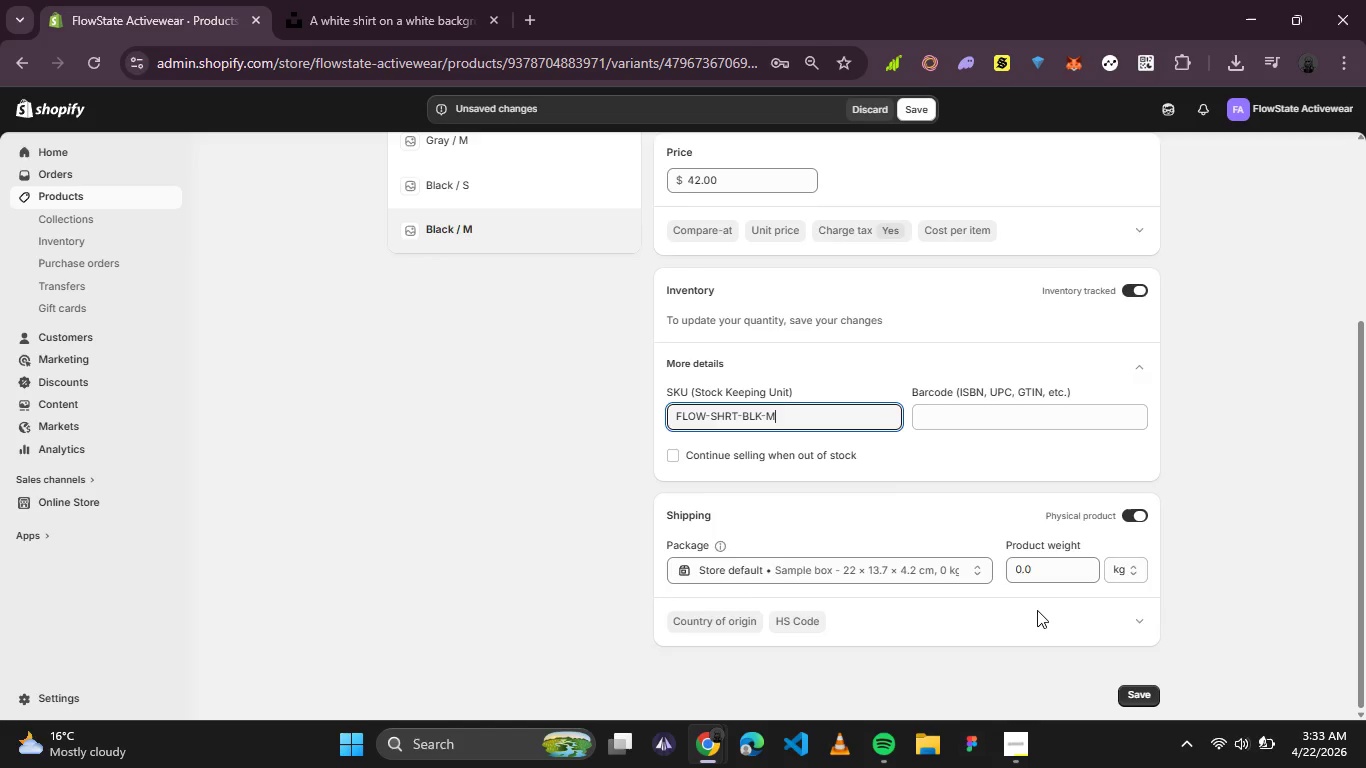 
scroll: coordinate [1022, 555], scroll_direction: up, amount: 4.0
 